 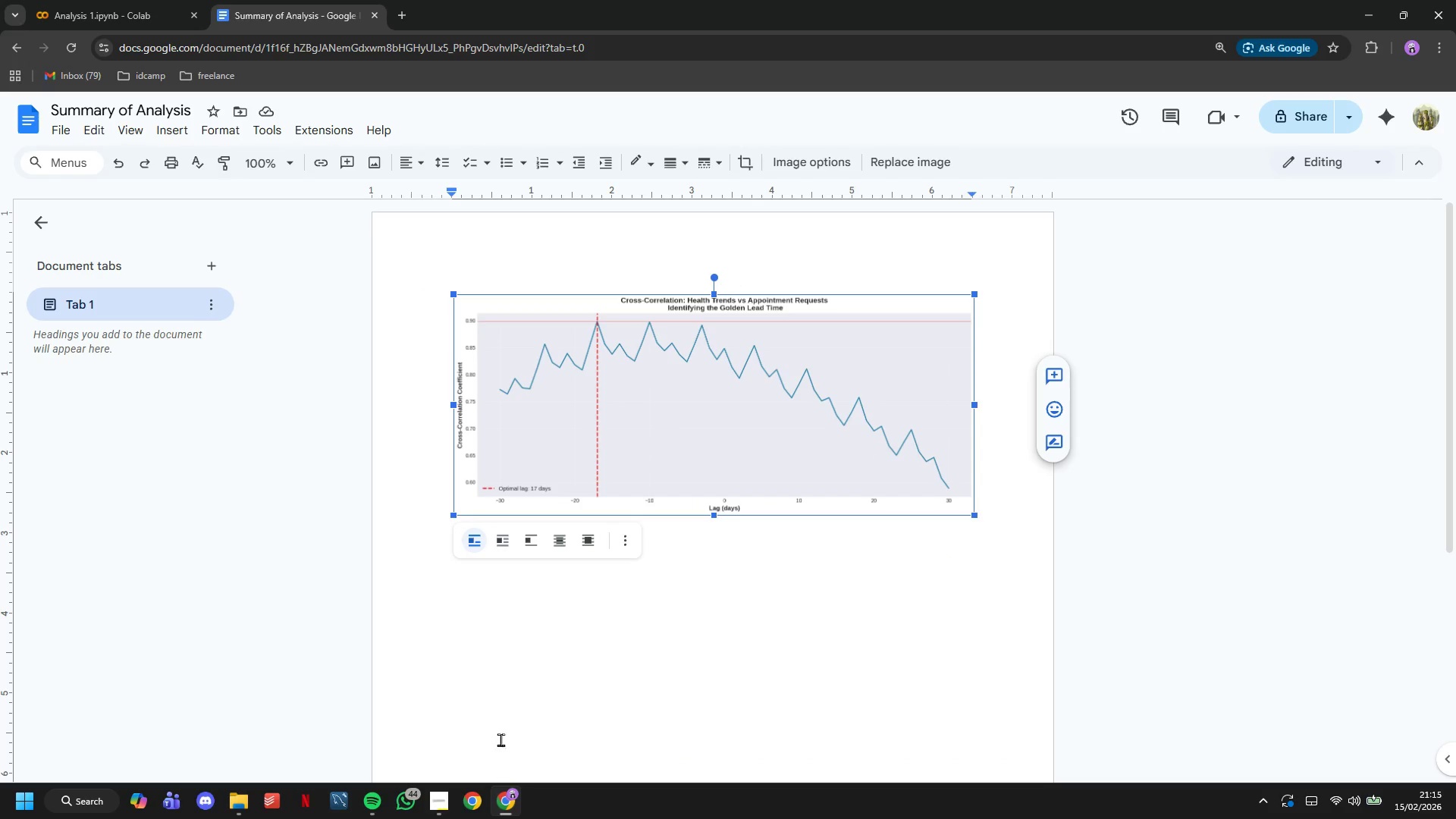 
key(ArrowLeft)
 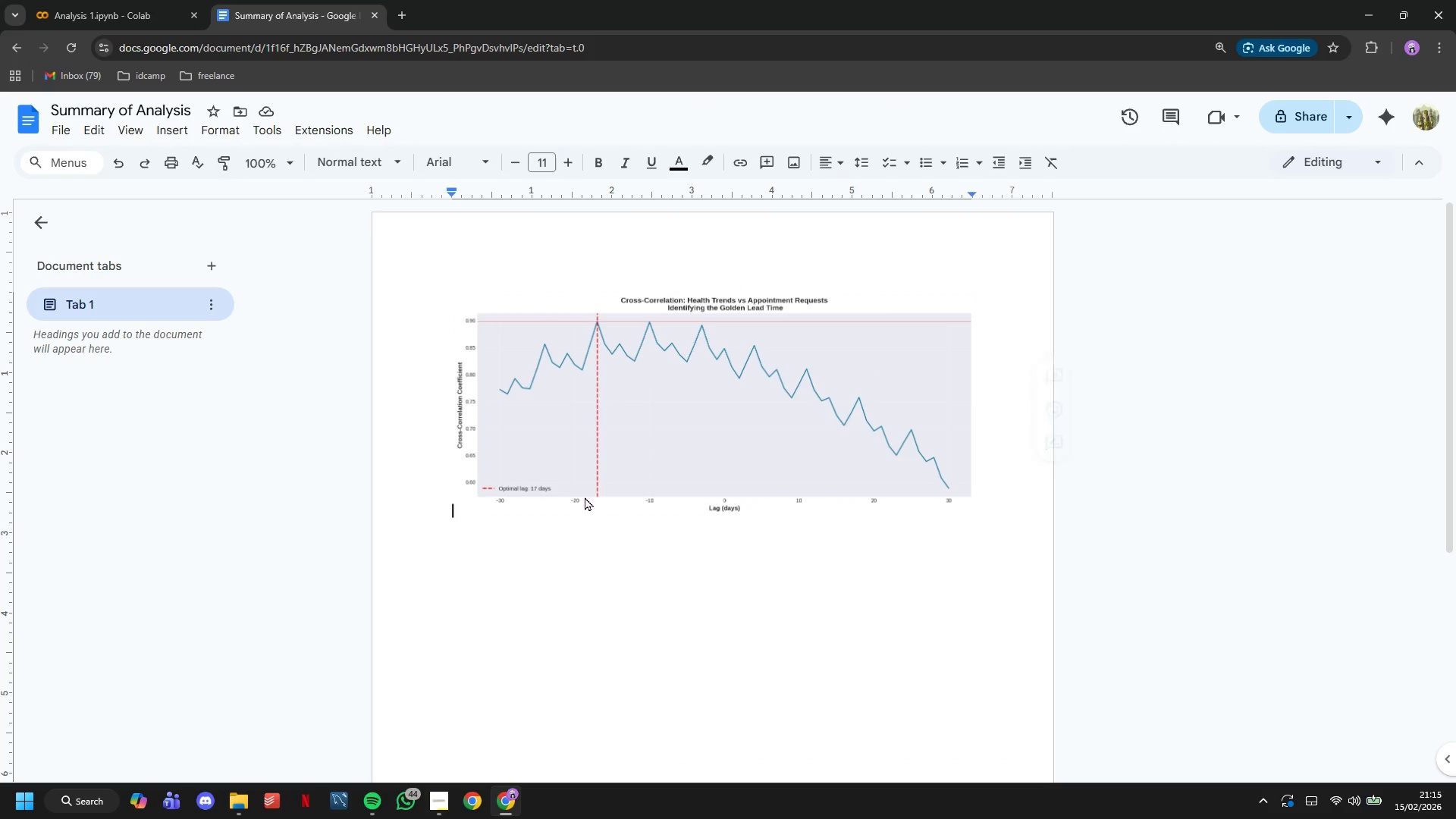 
key(Enter)
 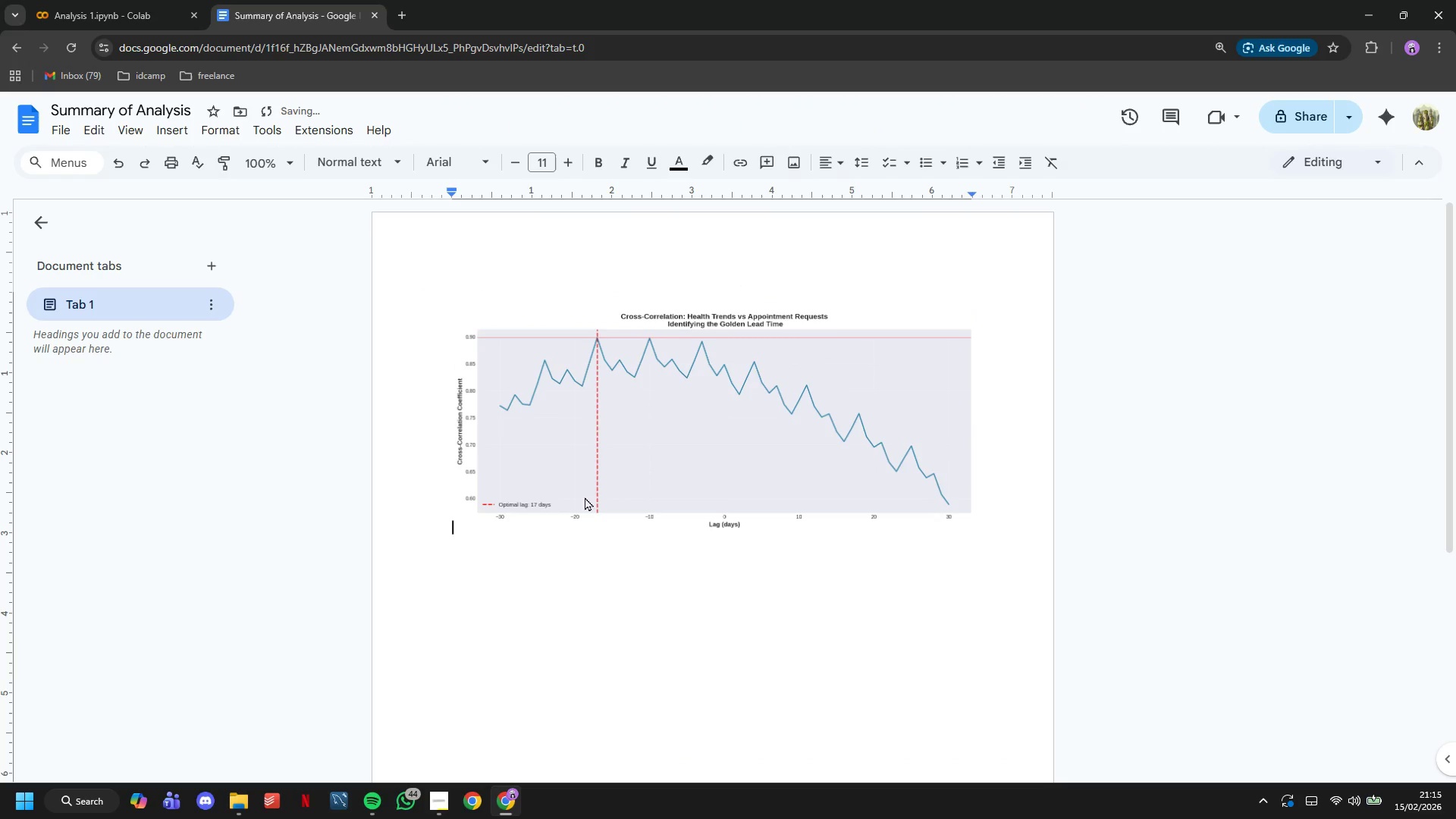 
key(ArrowUp)
 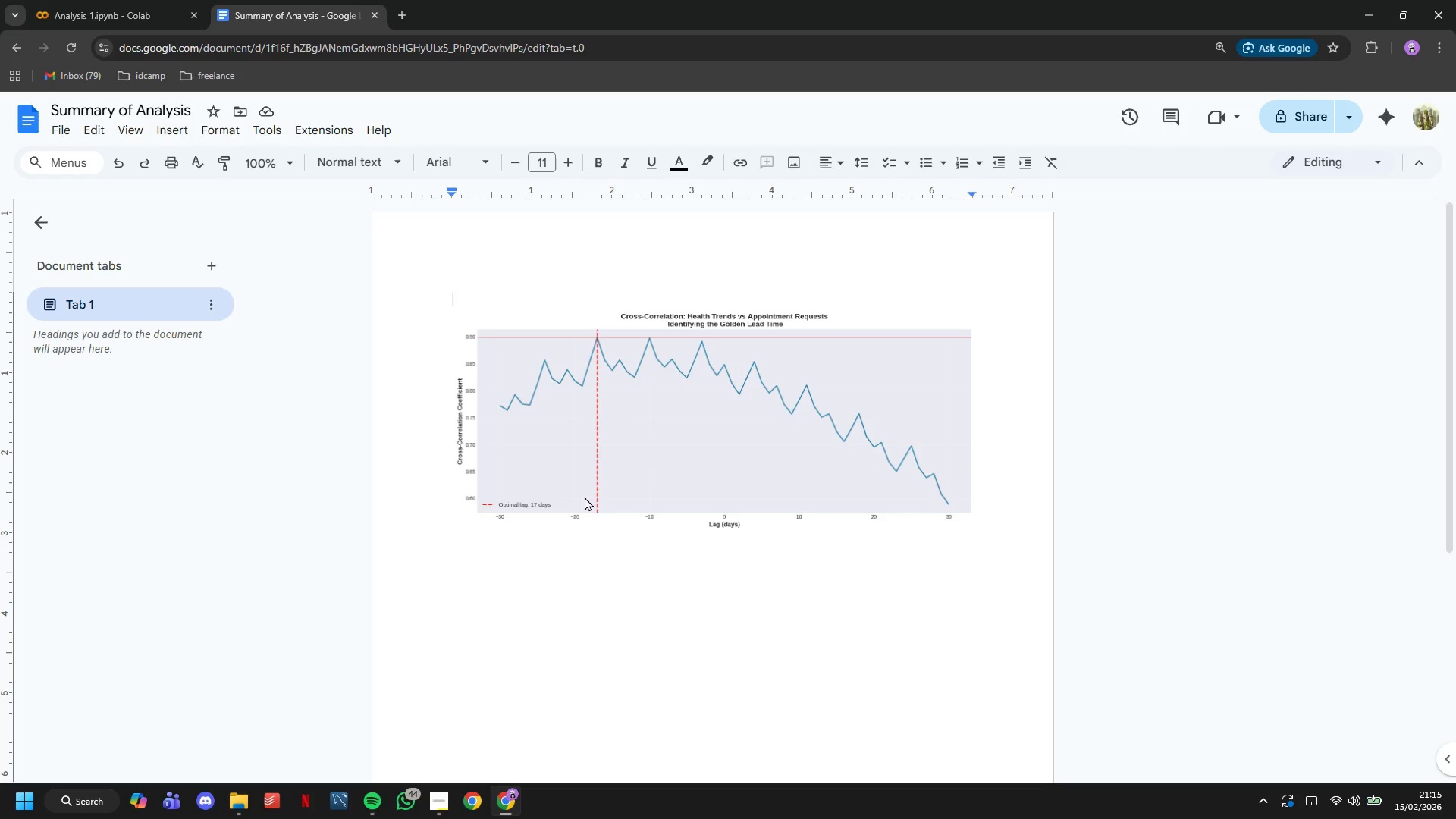 
wait(11.42)
 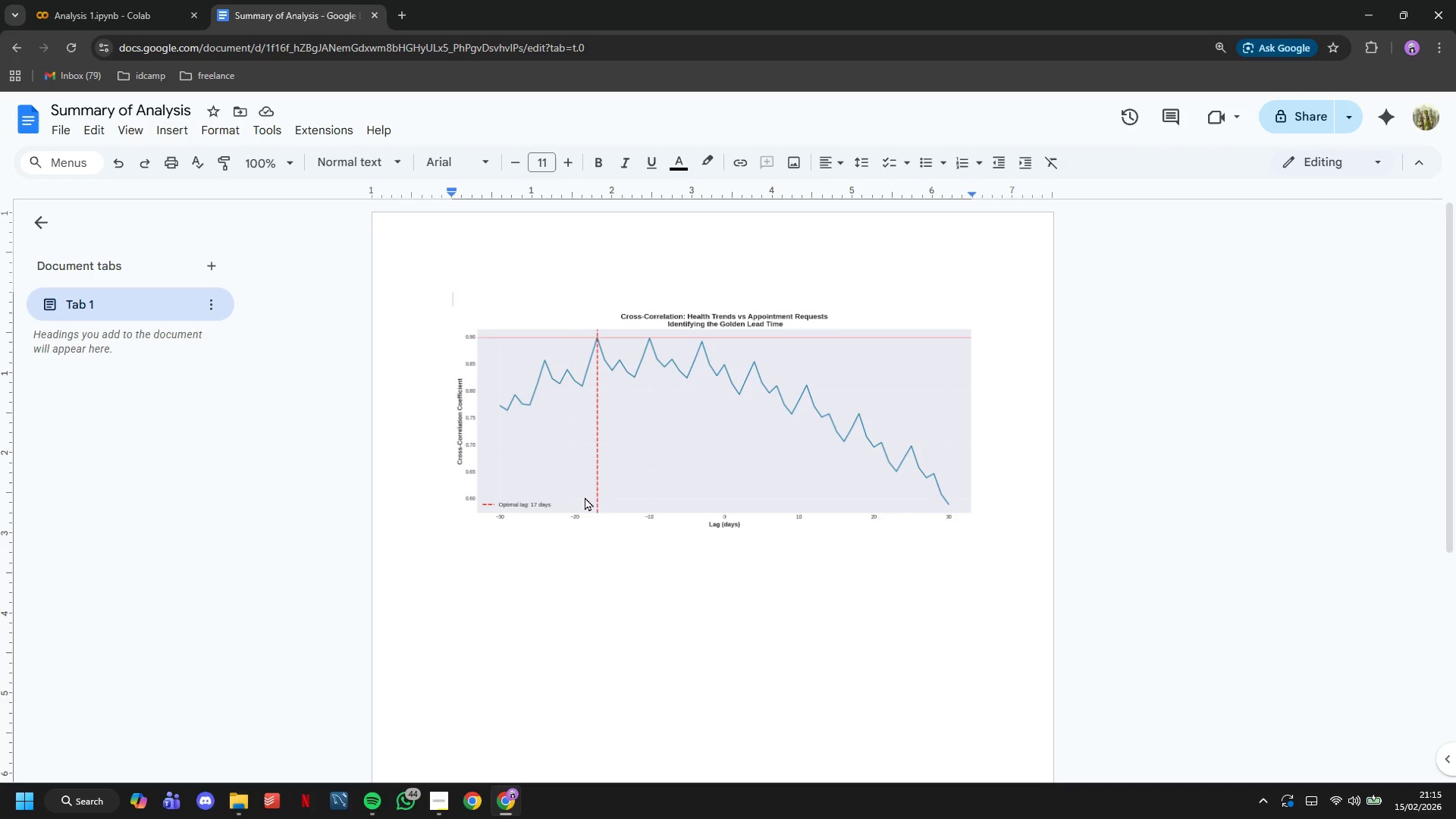 
type(LEAD-LA)
key(Backspace)
key(Backspace)
key(Backspace)
key(Backspace)
key(Backspace)
key(Backspace)
type(ead-lag)
key(Backspace)
key(Backspace)
key(Backspace)
type(Lag Optimization for [)
key(Backspace)
type(Periatric Seasonal Health Campaigns)
 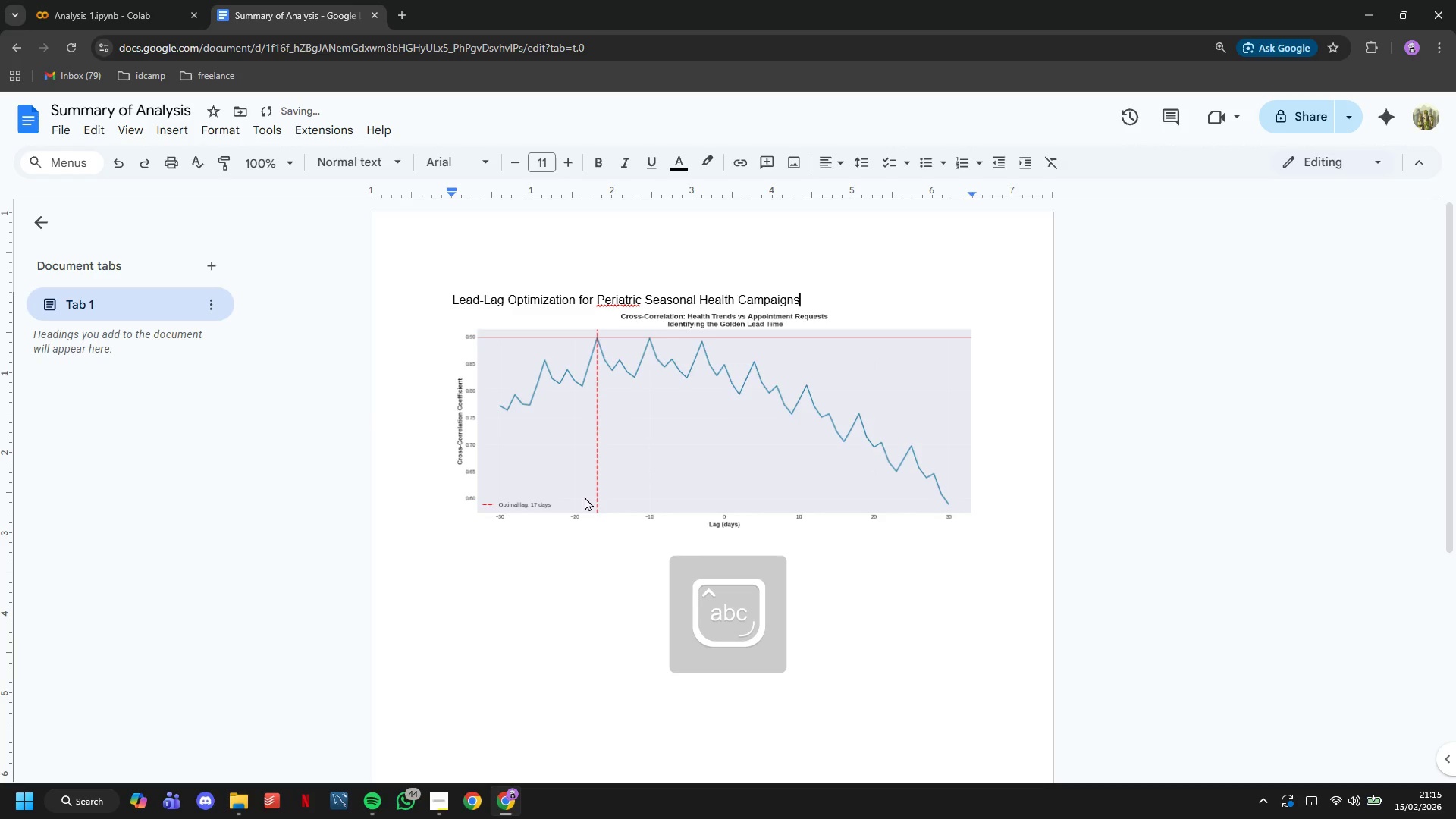 
key(Enter)
 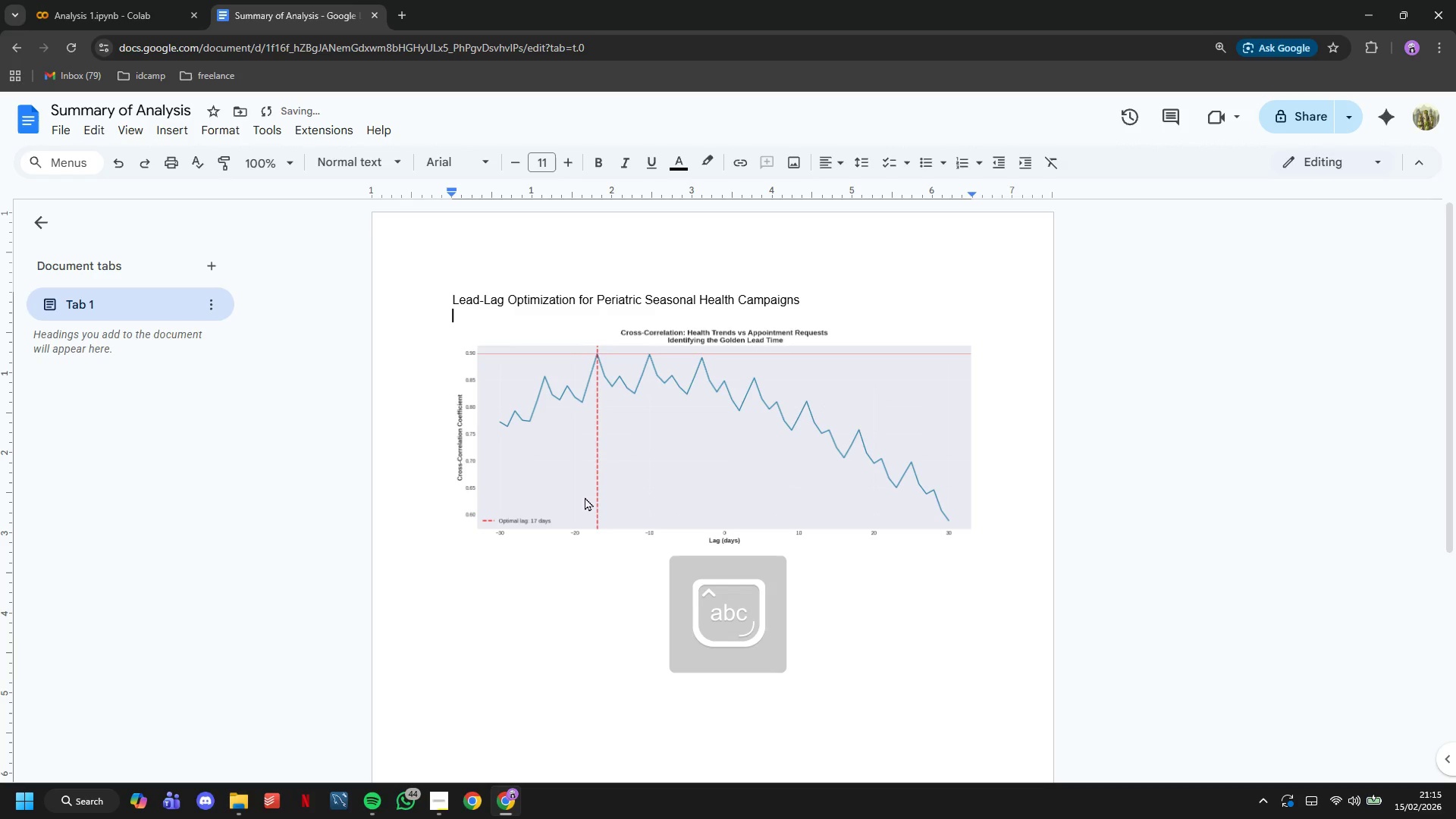 
key(Enter)
 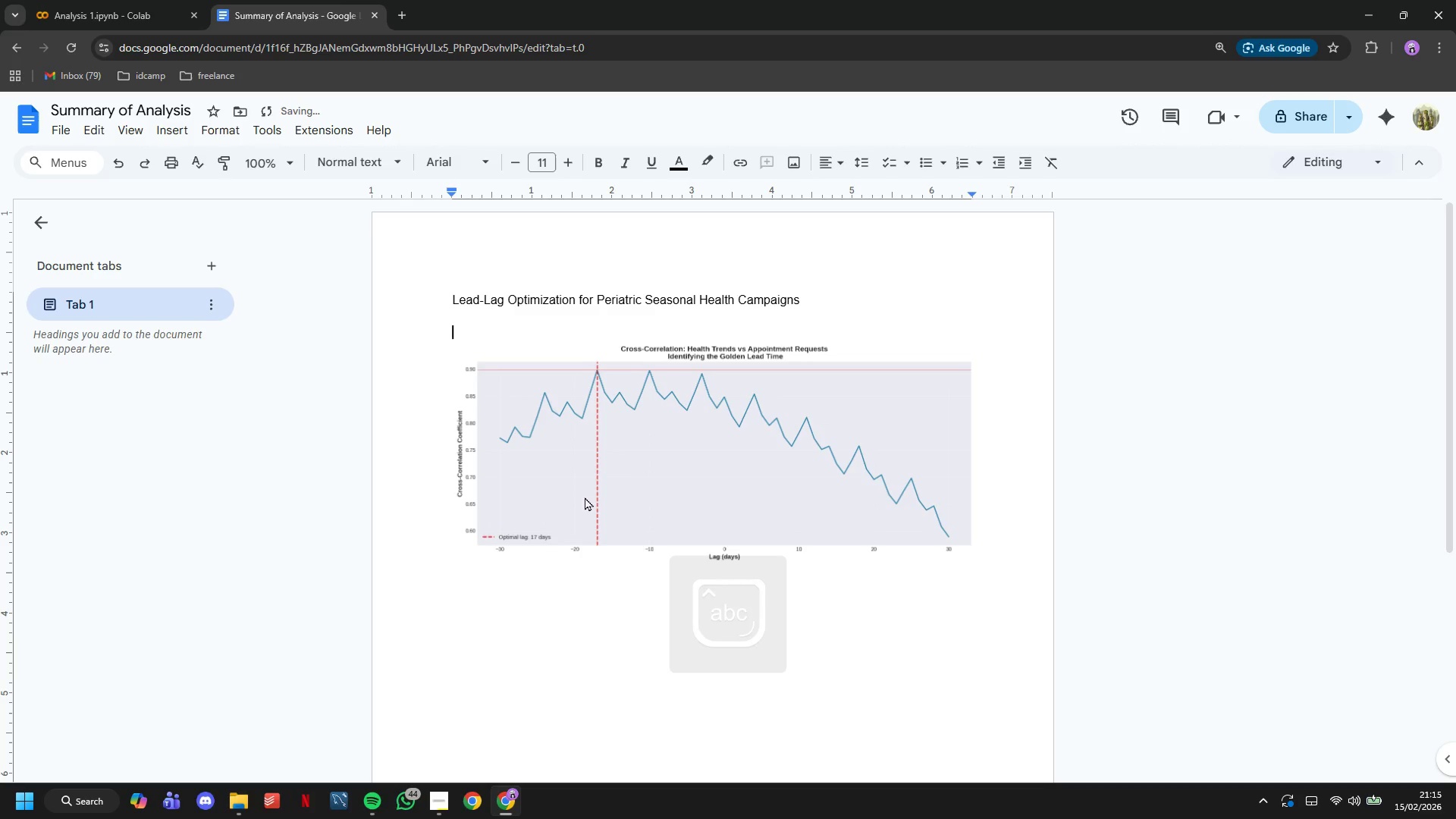 
hold_key(key=ShiftLeft, duration=0.39)
 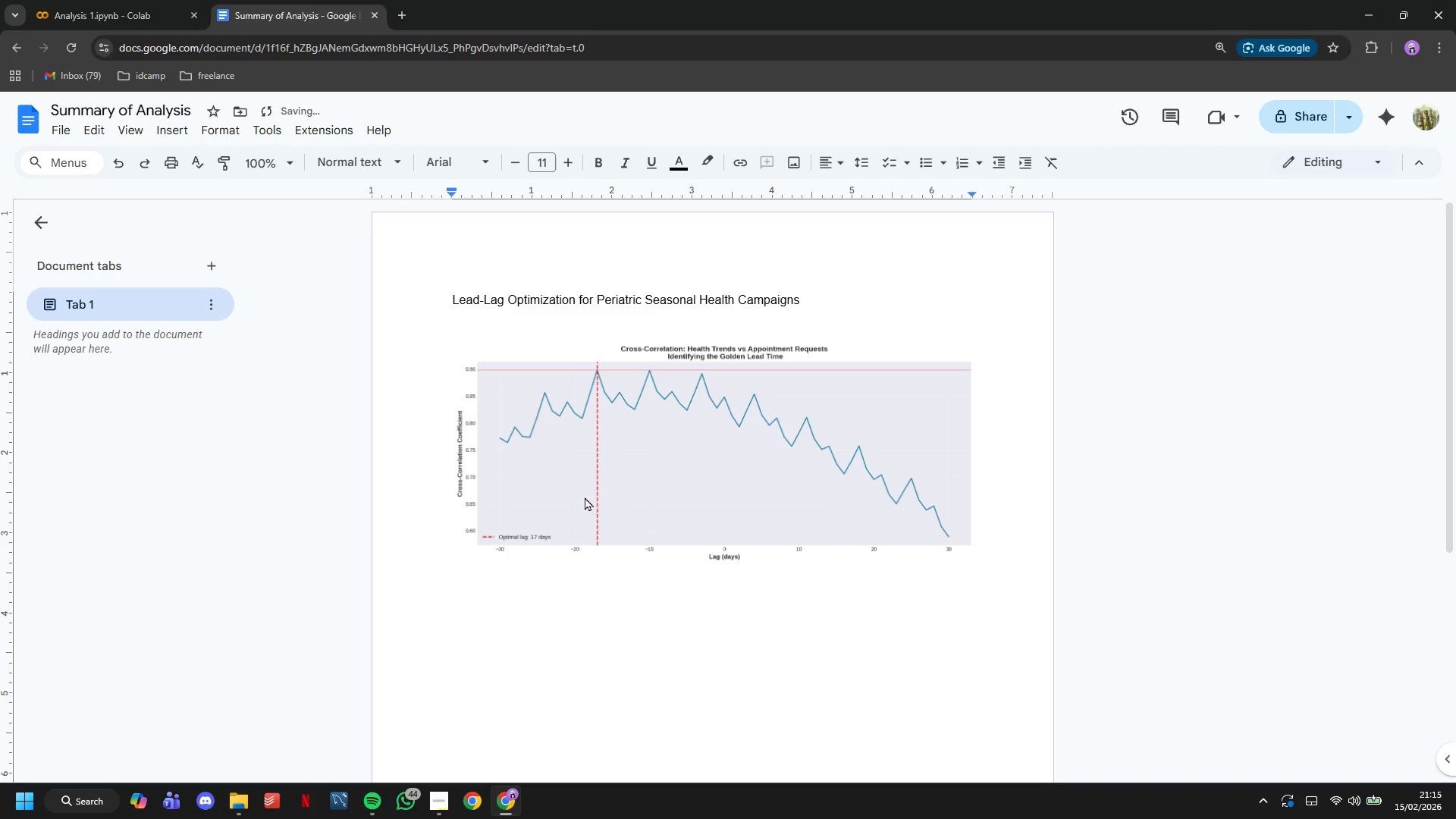 
type(Project Overview)
 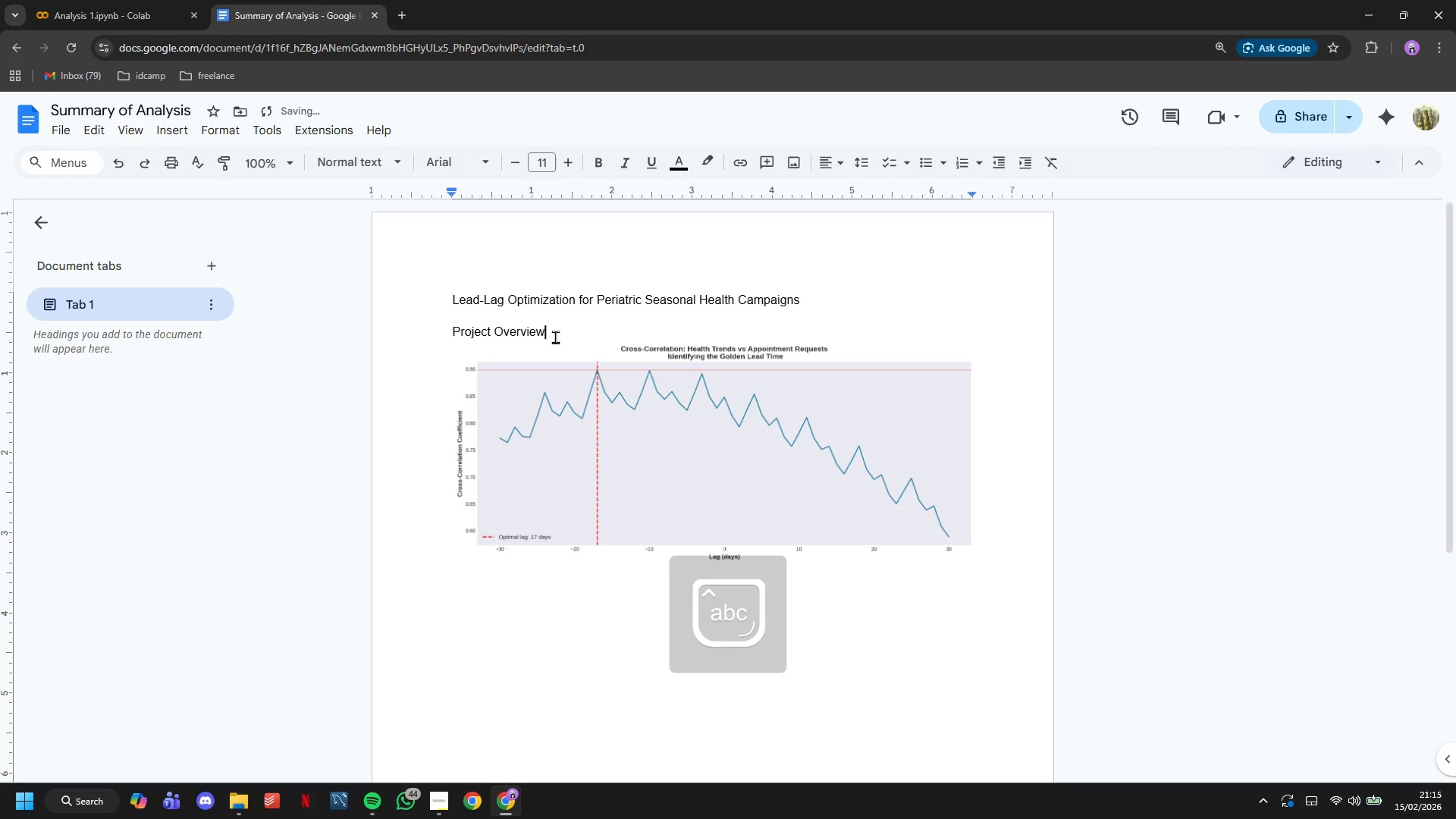 
left_click_drag(start_coordinate=[555, 334], to_coordinate=[398, 275])
 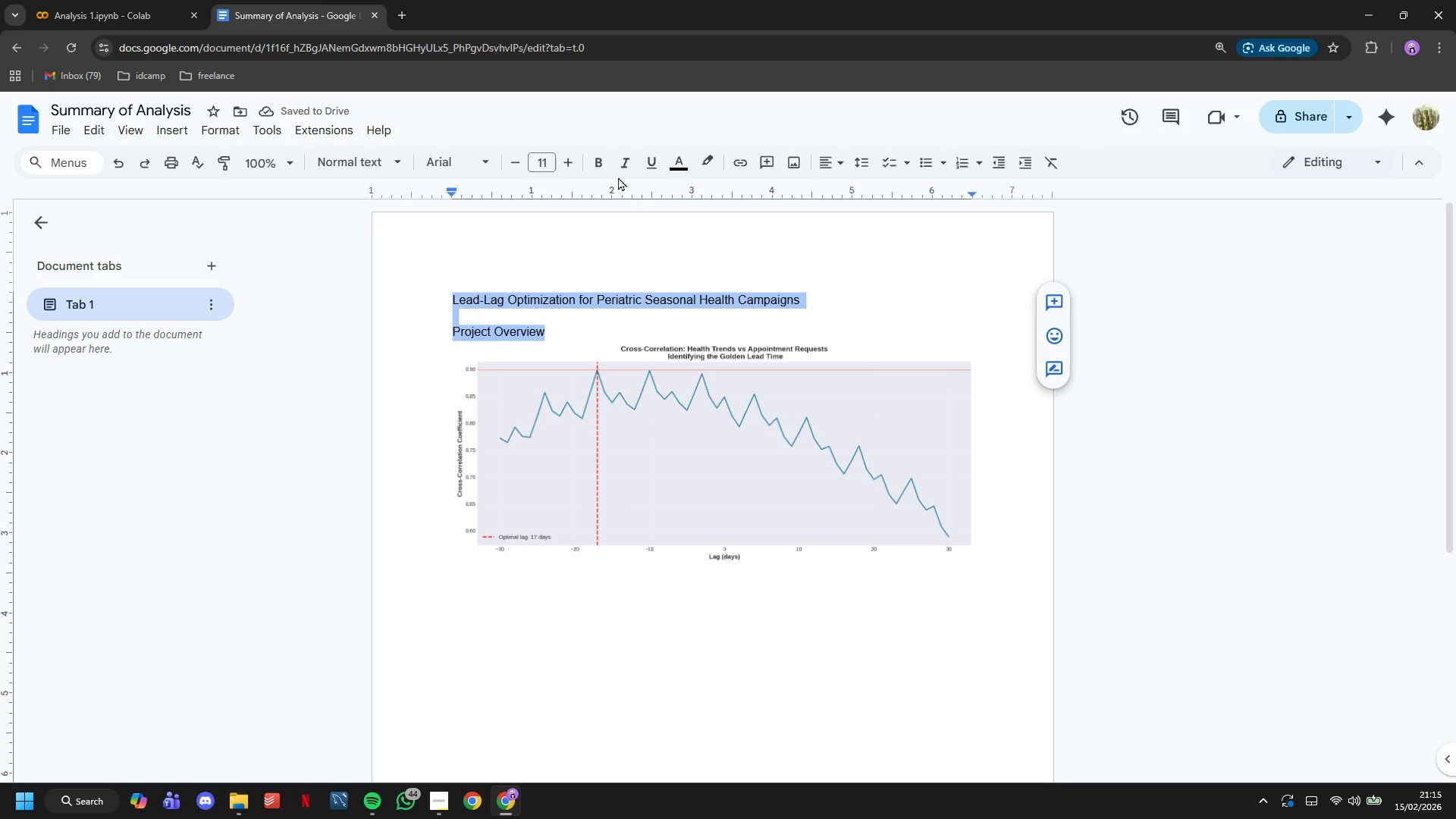 
left_click([601, 167])
 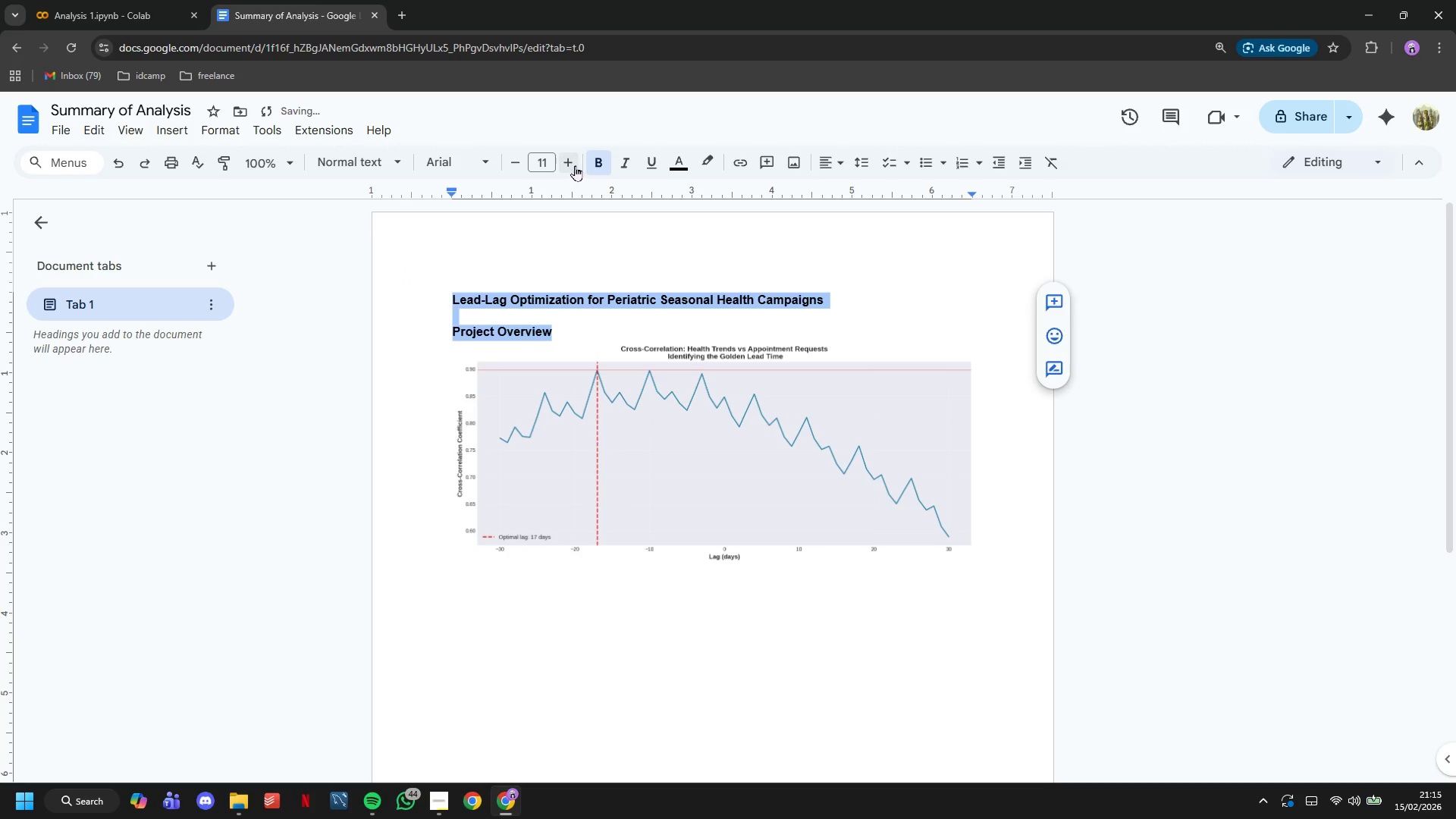 
left_click([570, 164])
 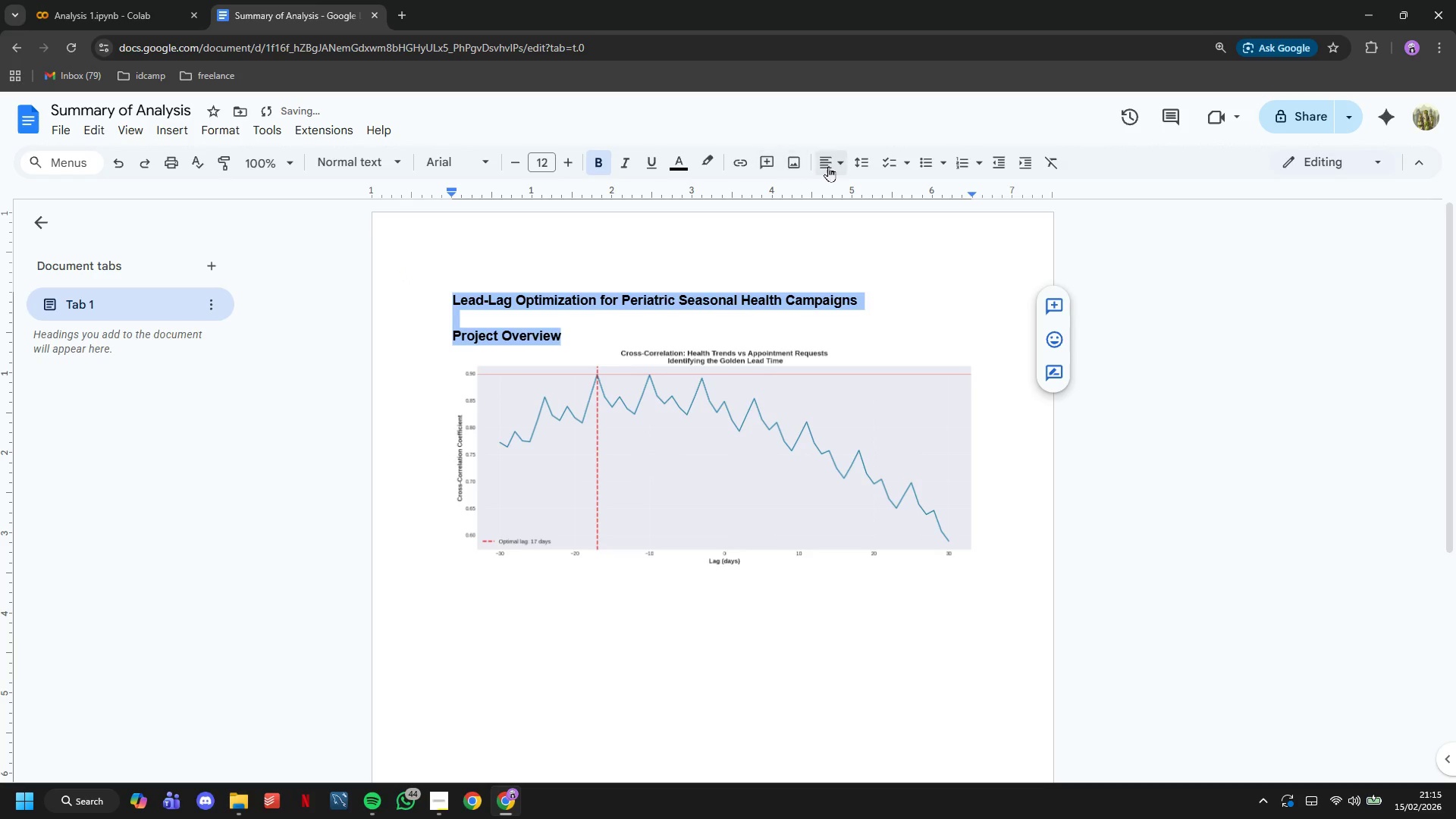 
left_click([832, 166])
 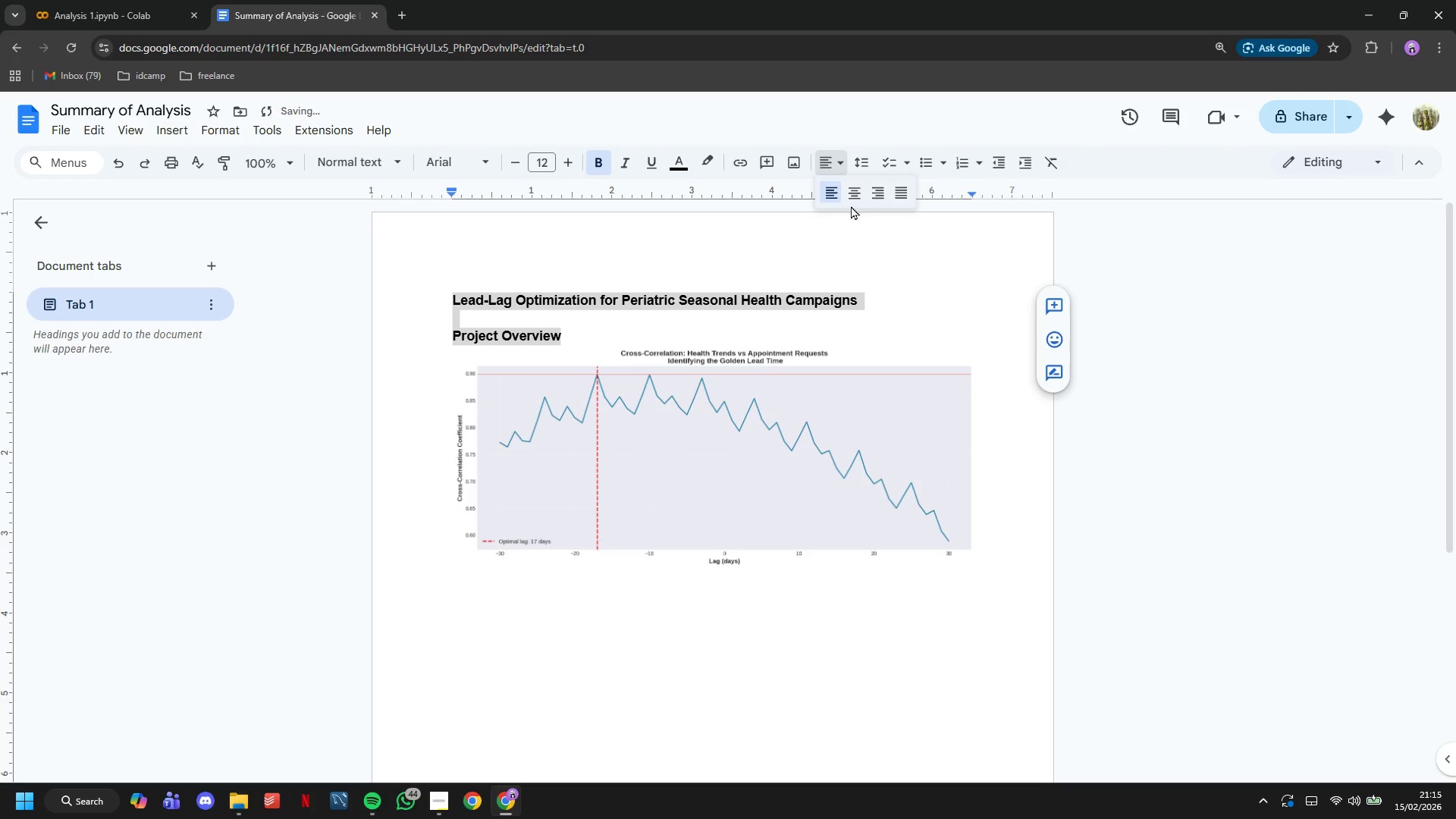 
left_click([852, 196])
 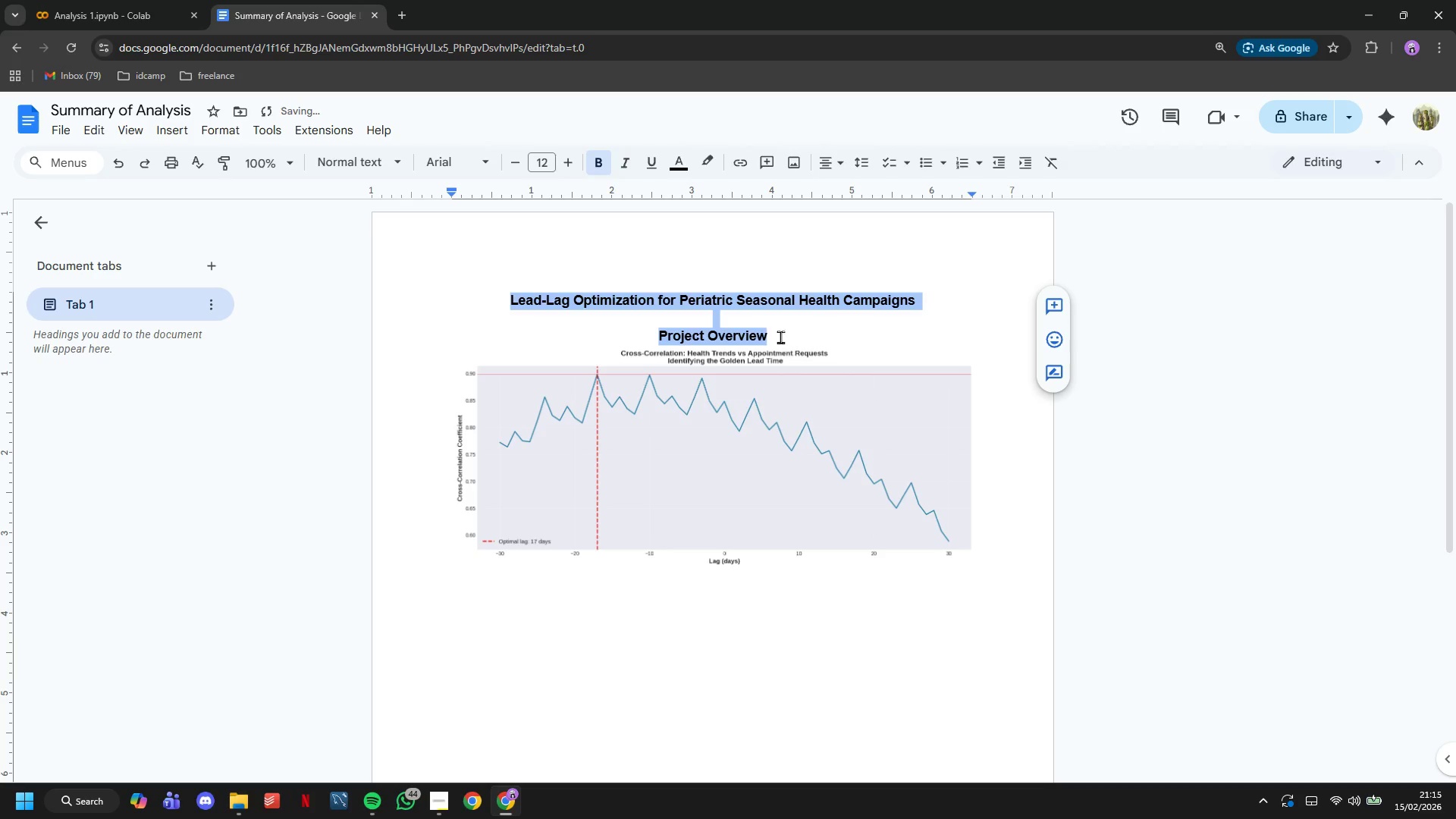 
left_click([752, 337])
 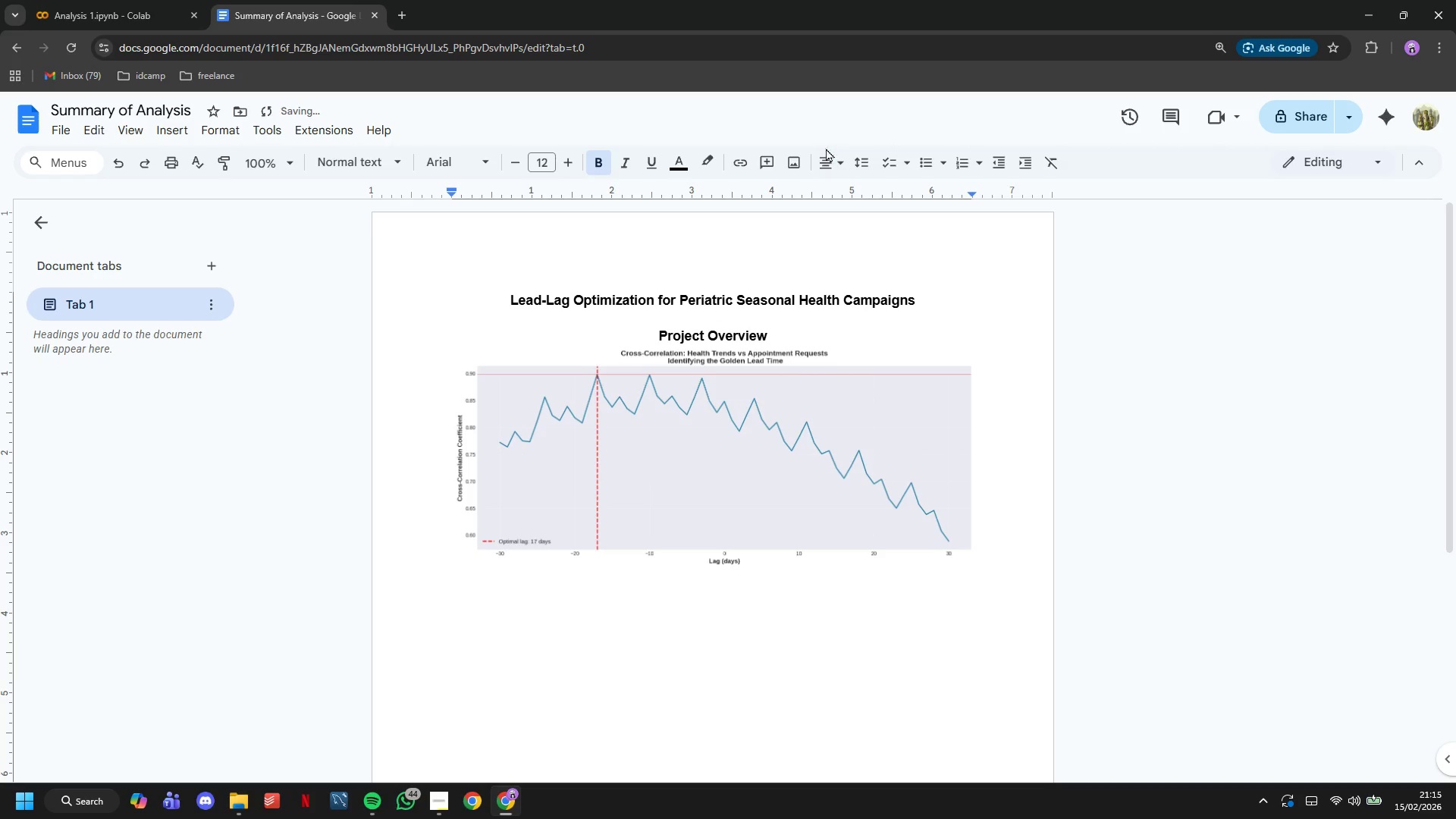 
left_click([827, 157])
 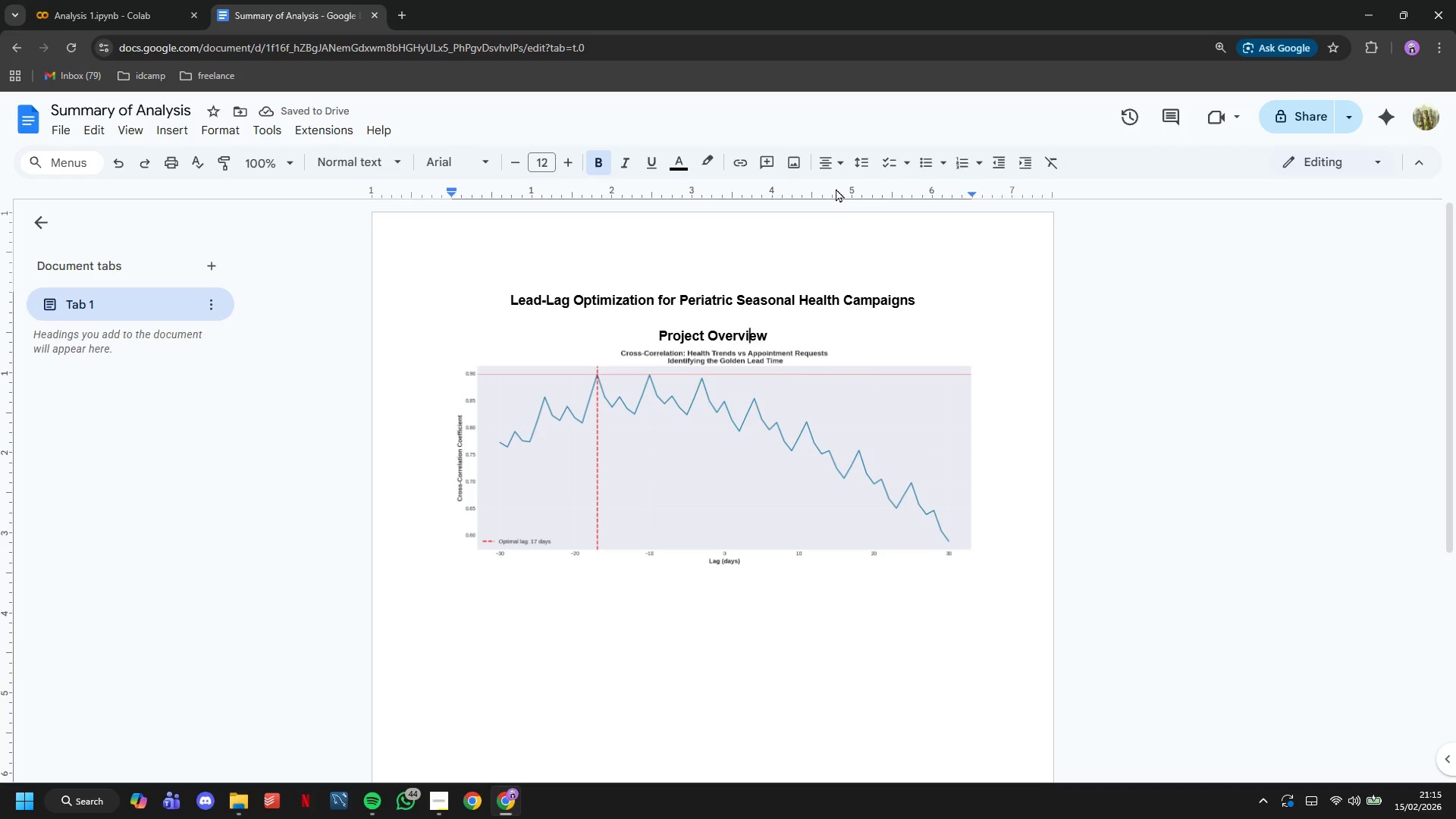 
left_click([829, 164])
 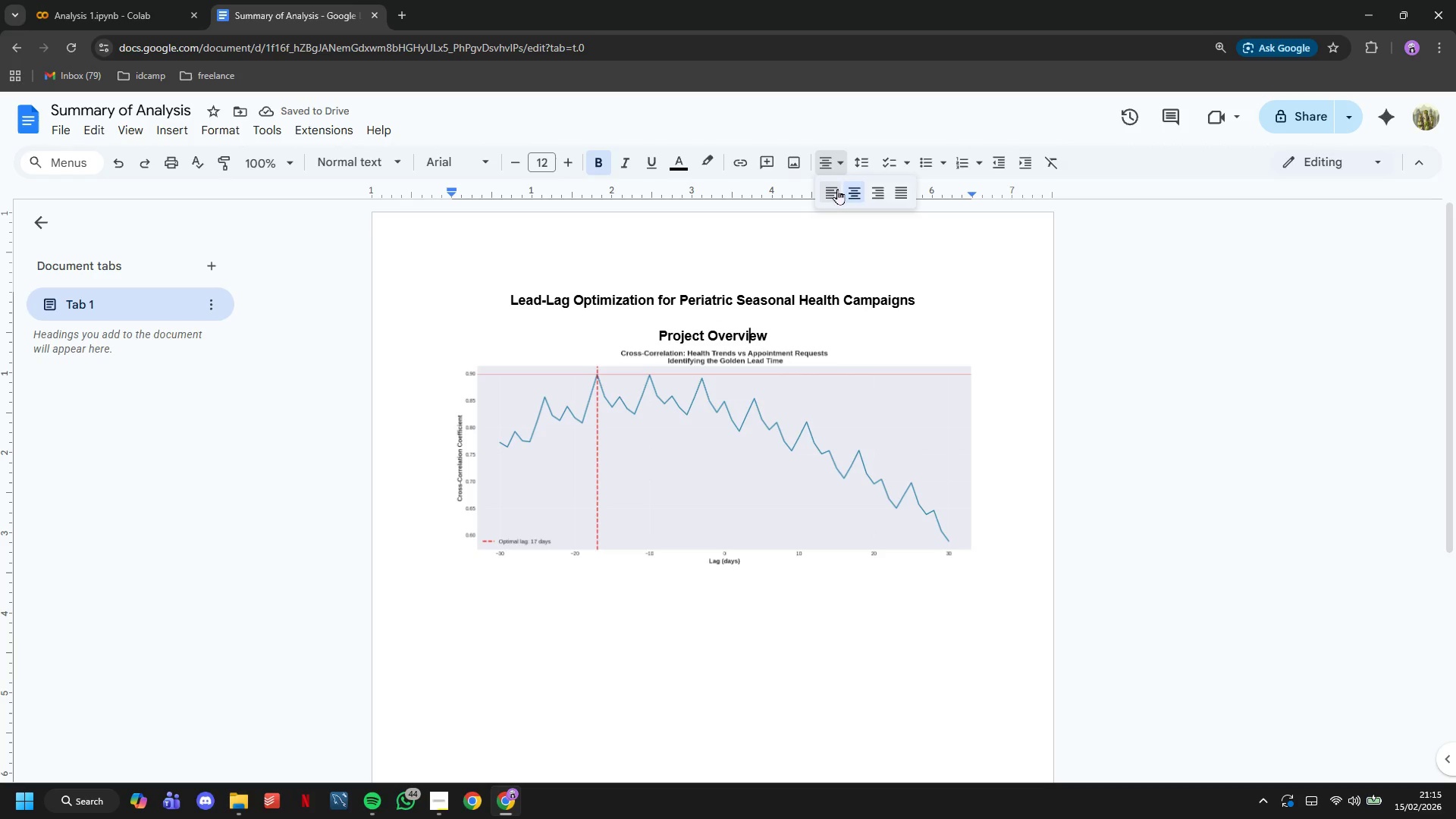 
left_click([836, 190])
 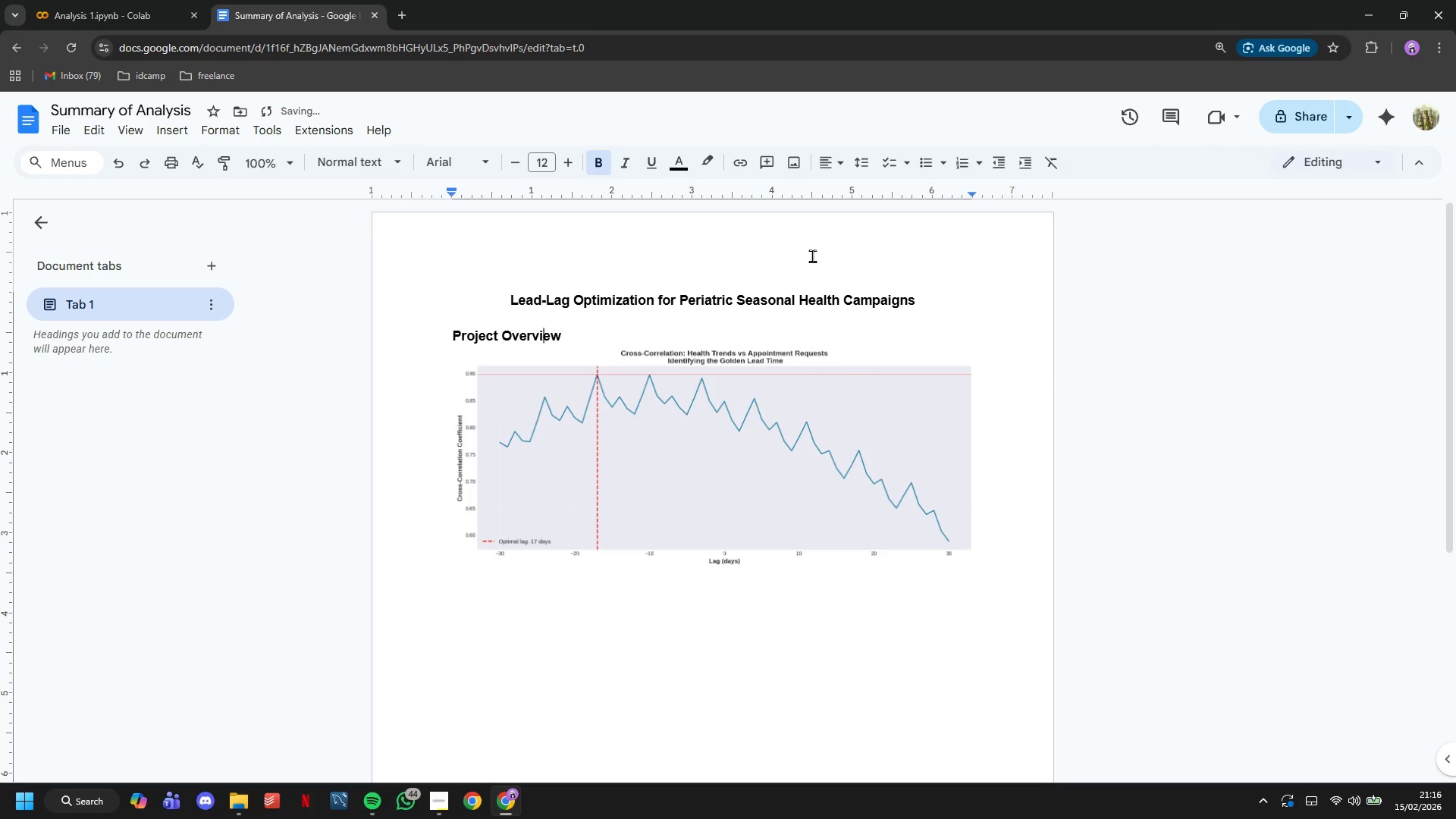 
key(ArrowRight)
 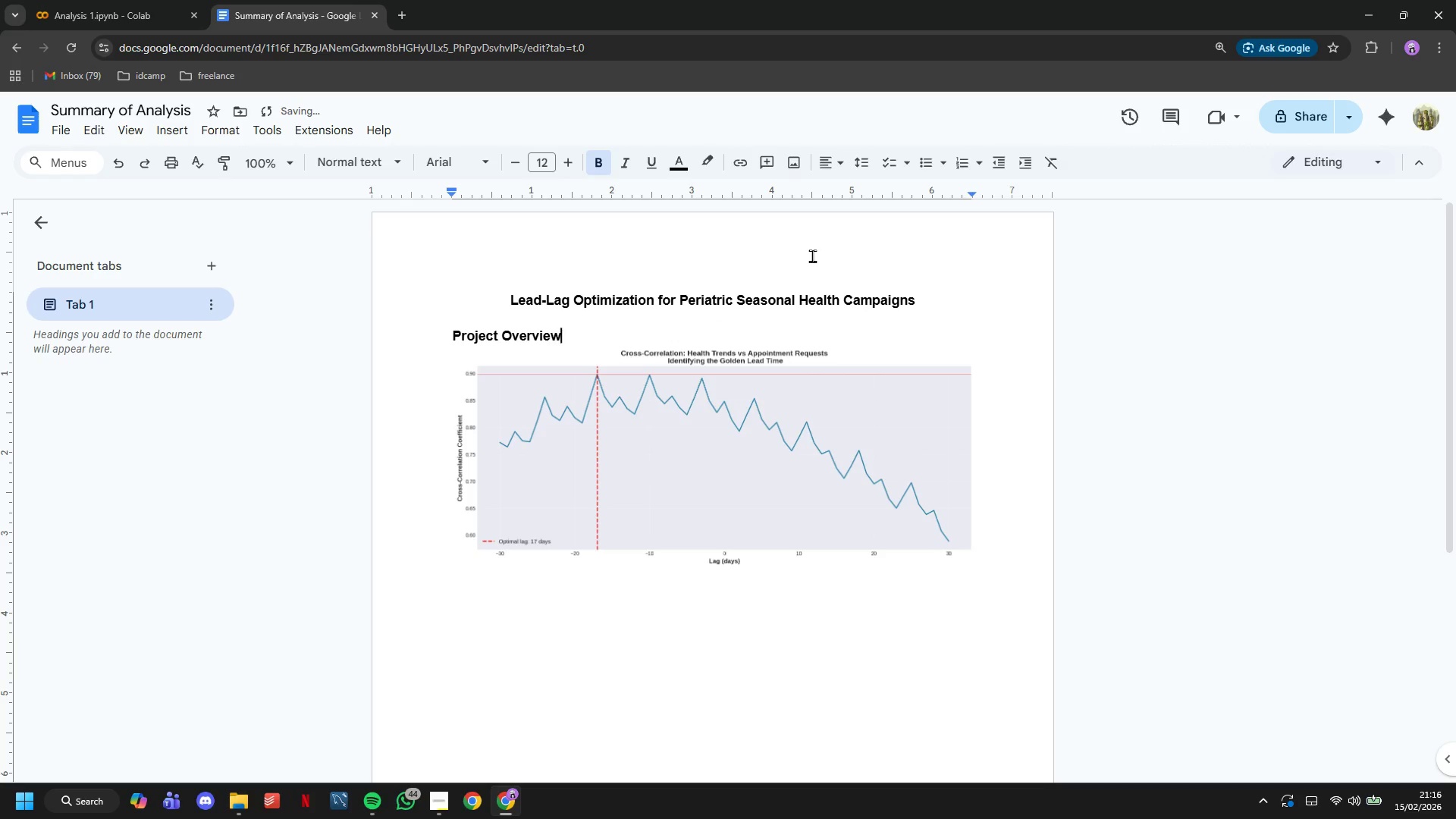 
key(ArrowRight)
 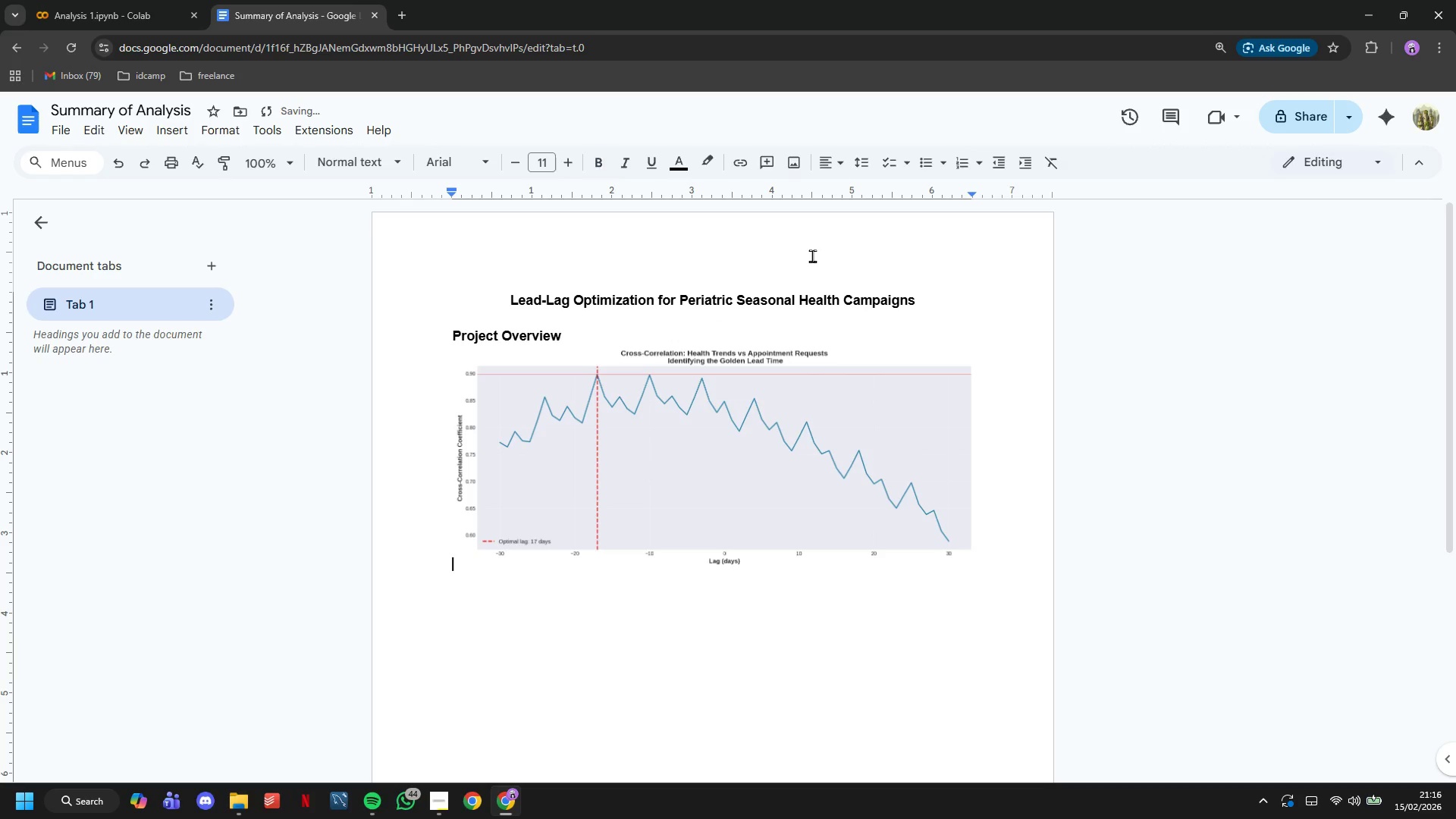 
key(ArrowRight)
 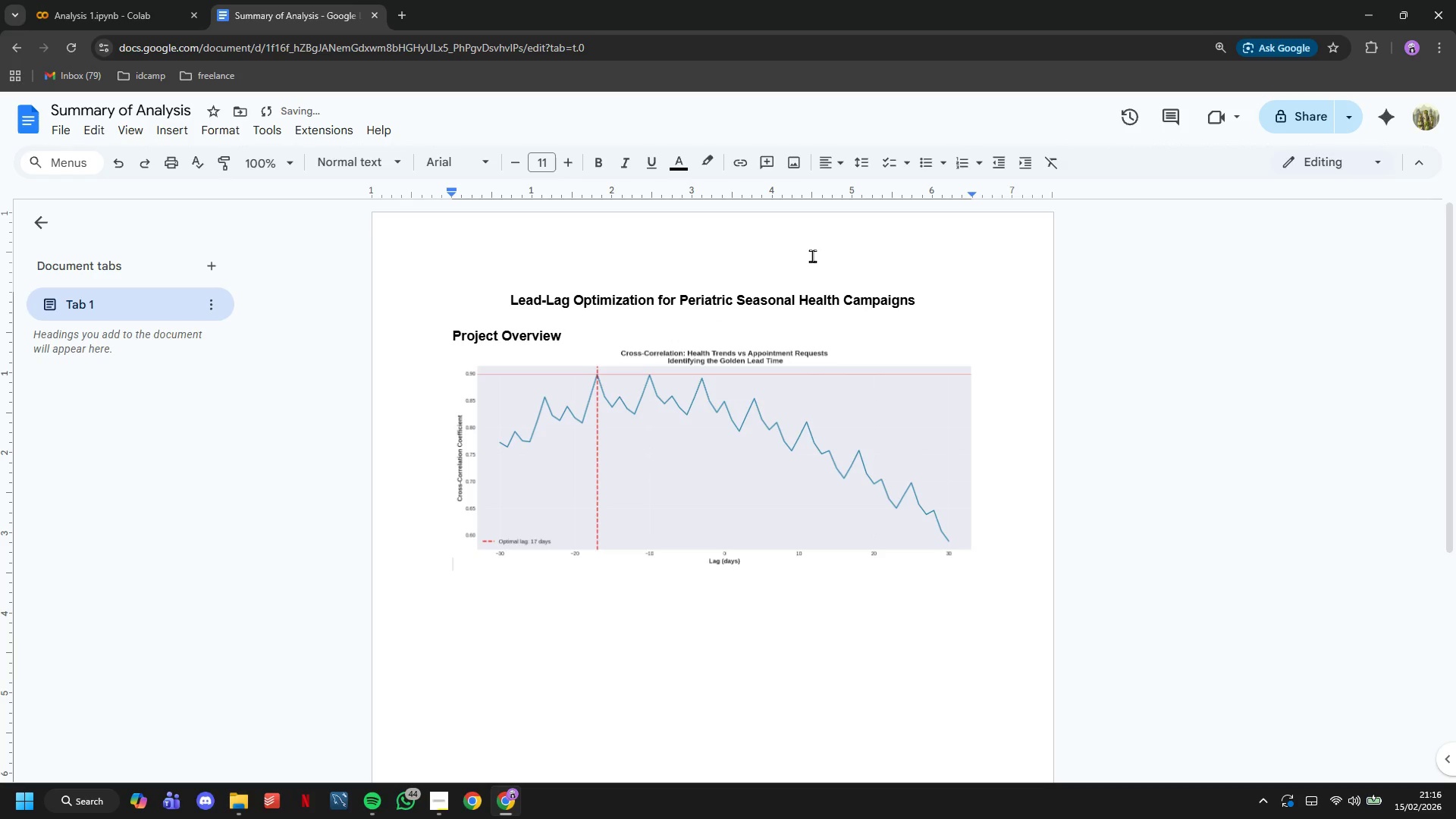 
key(ArrowLeft)
 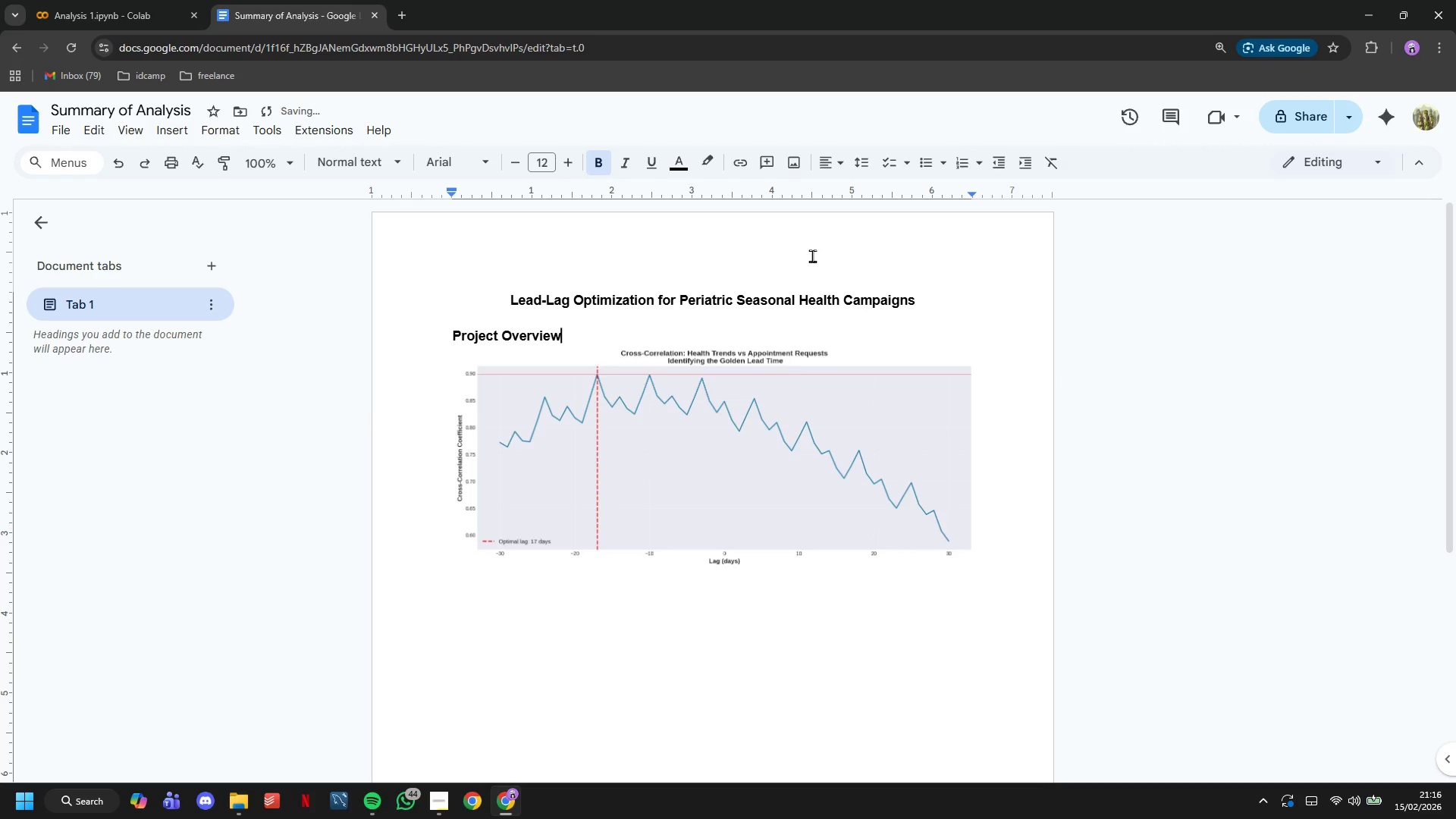 
key(Enter)
 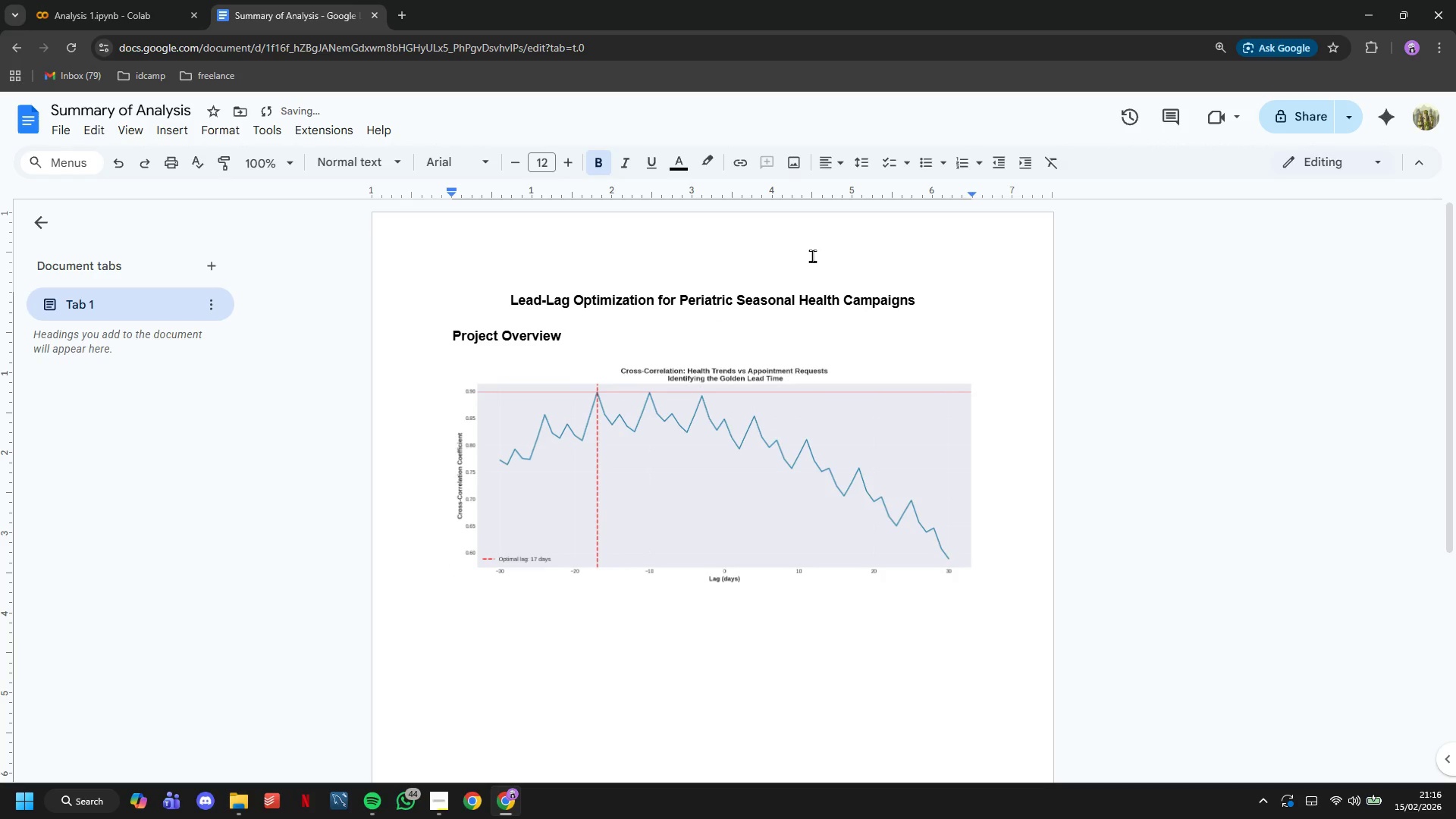 
key(Tab)
 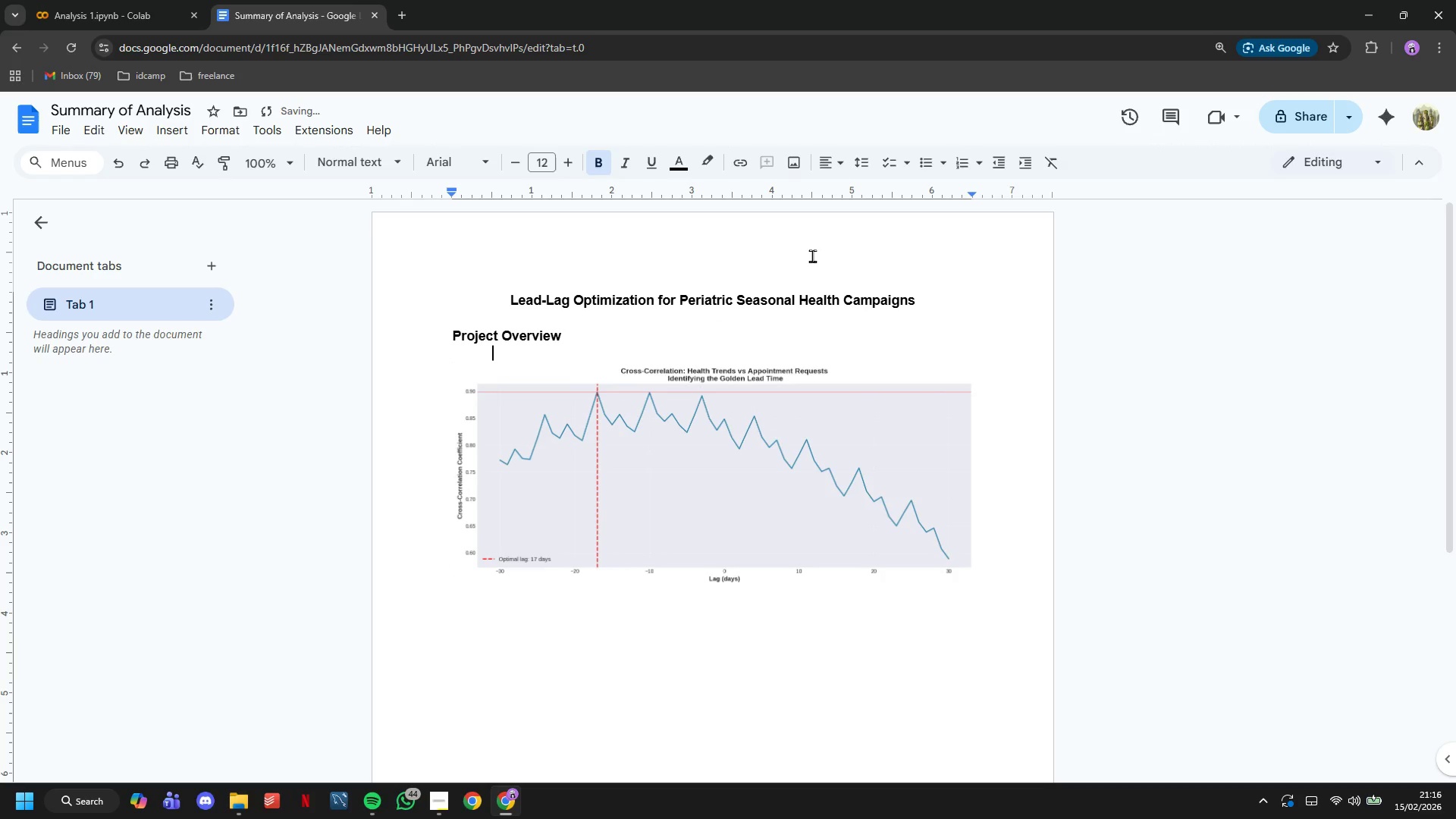 
key(Control+B)
 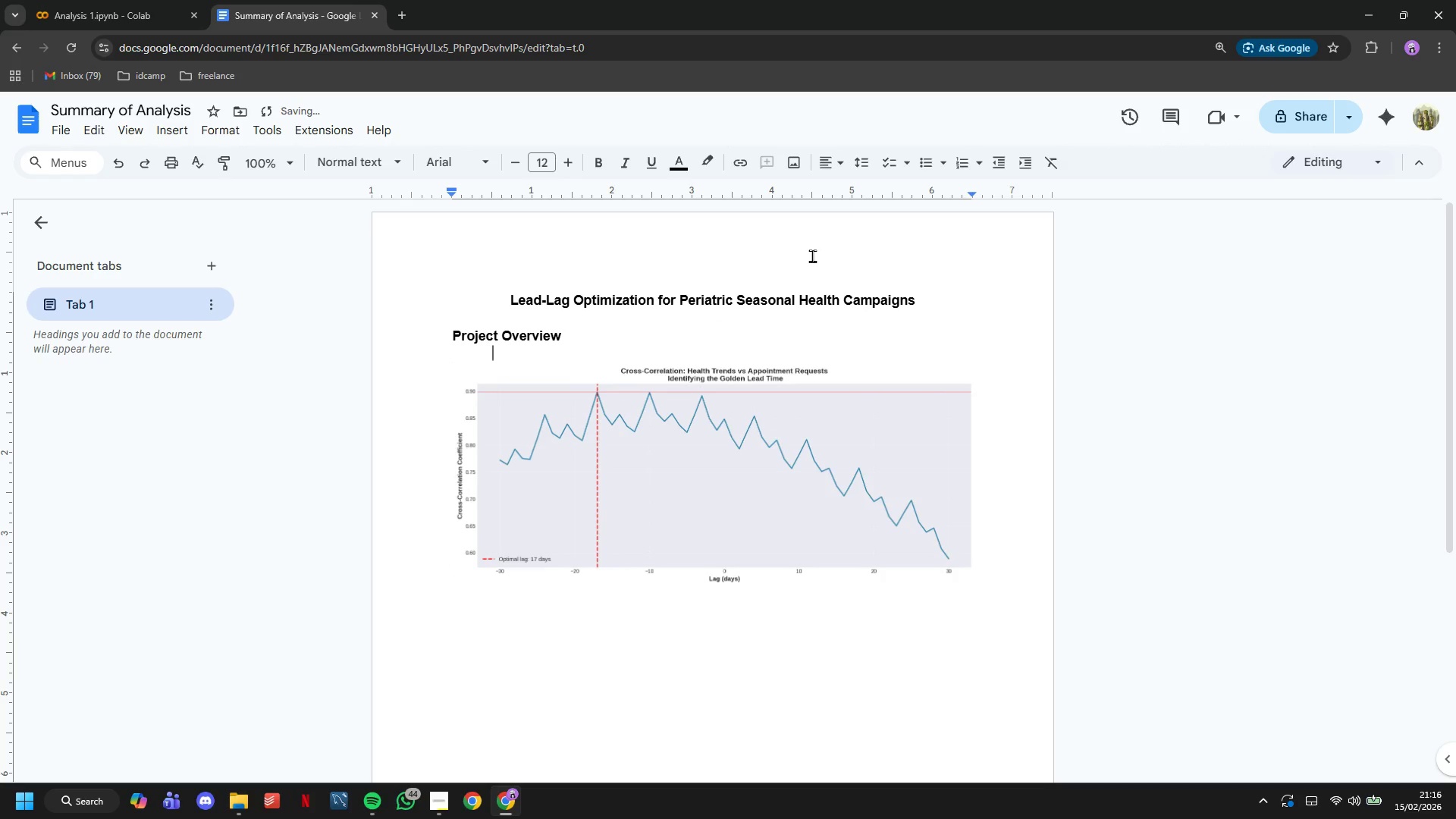 
type(This project)
 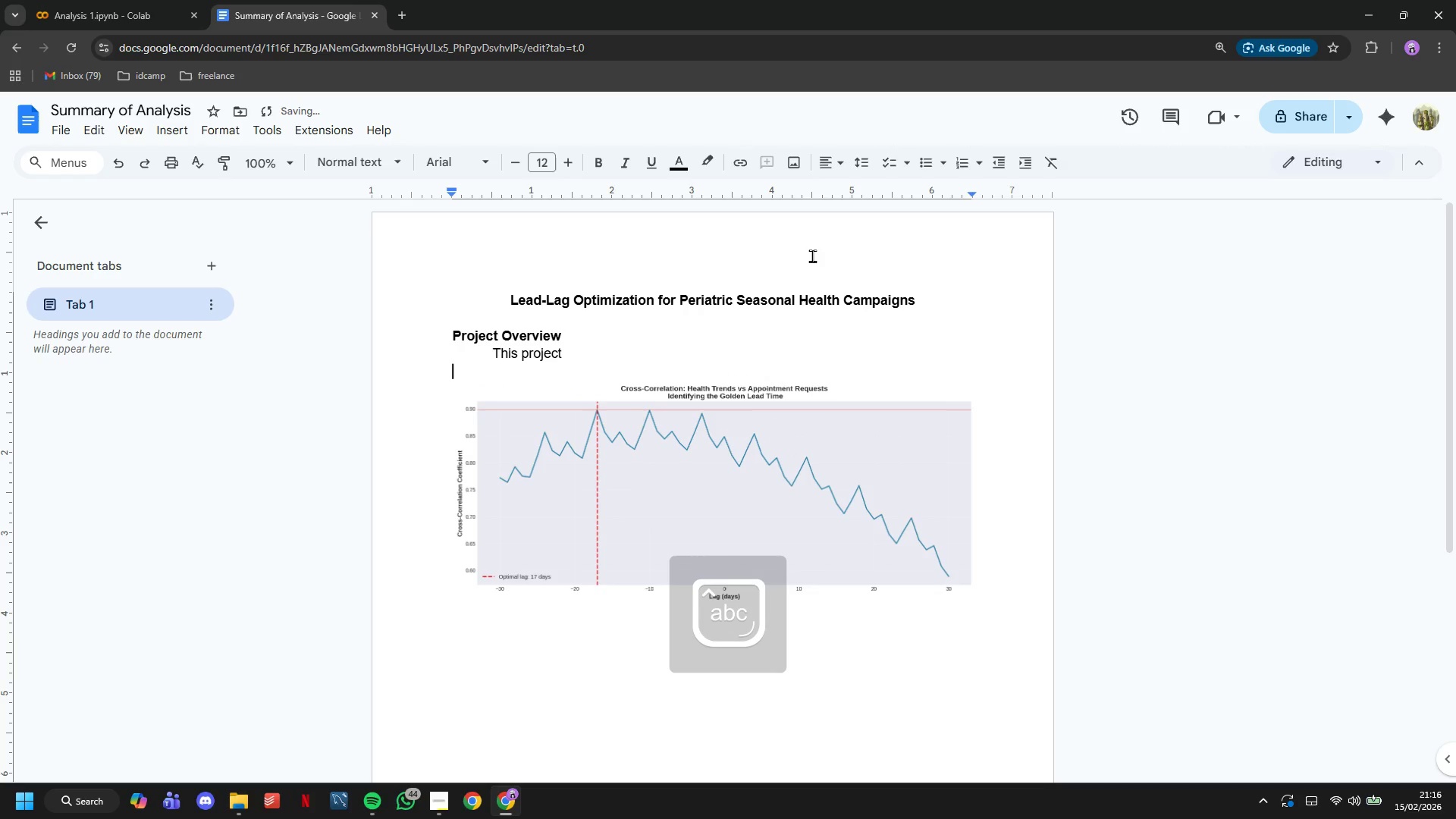 
key(Enter)
 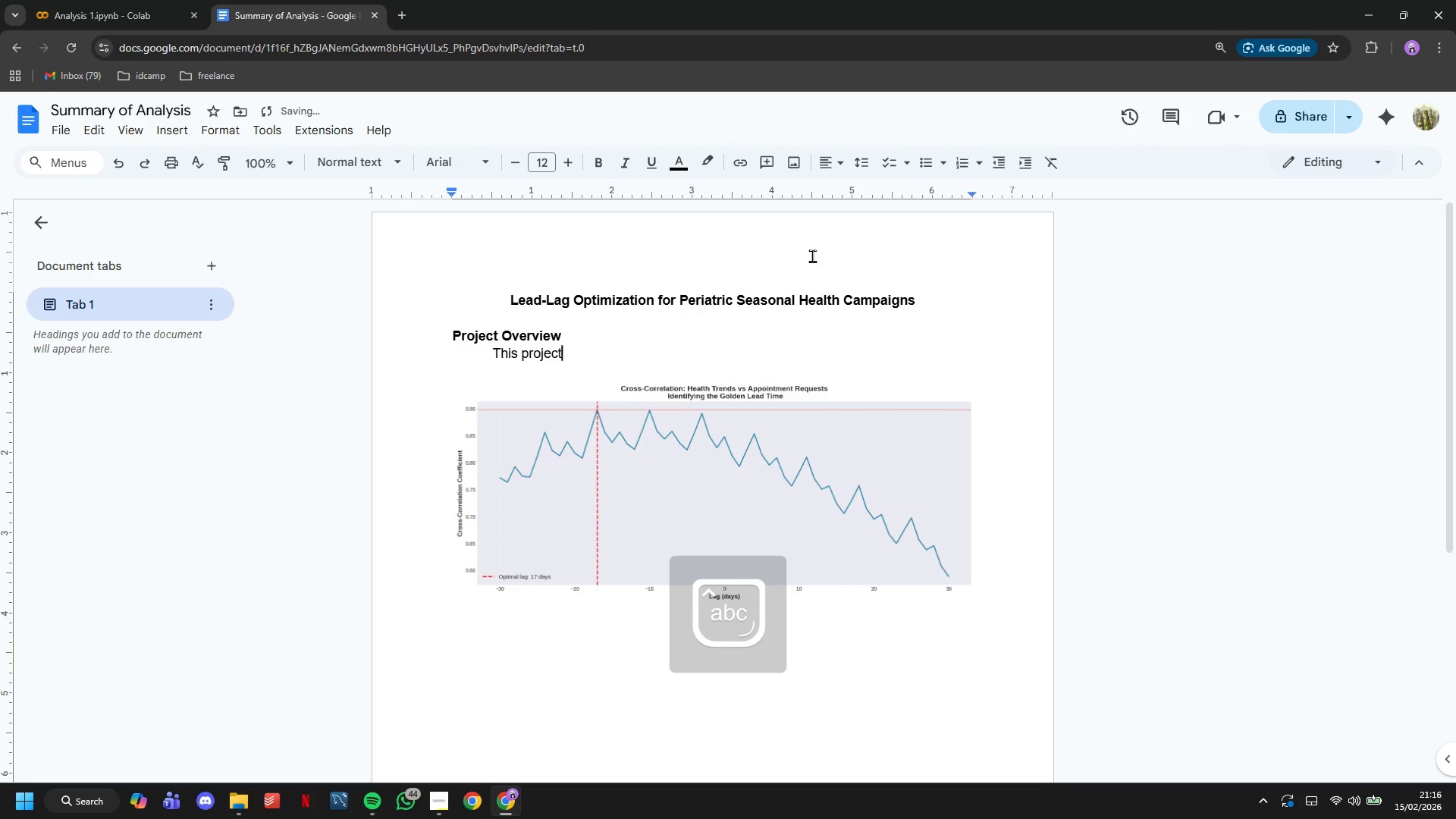 
key(ArrowLeft)
 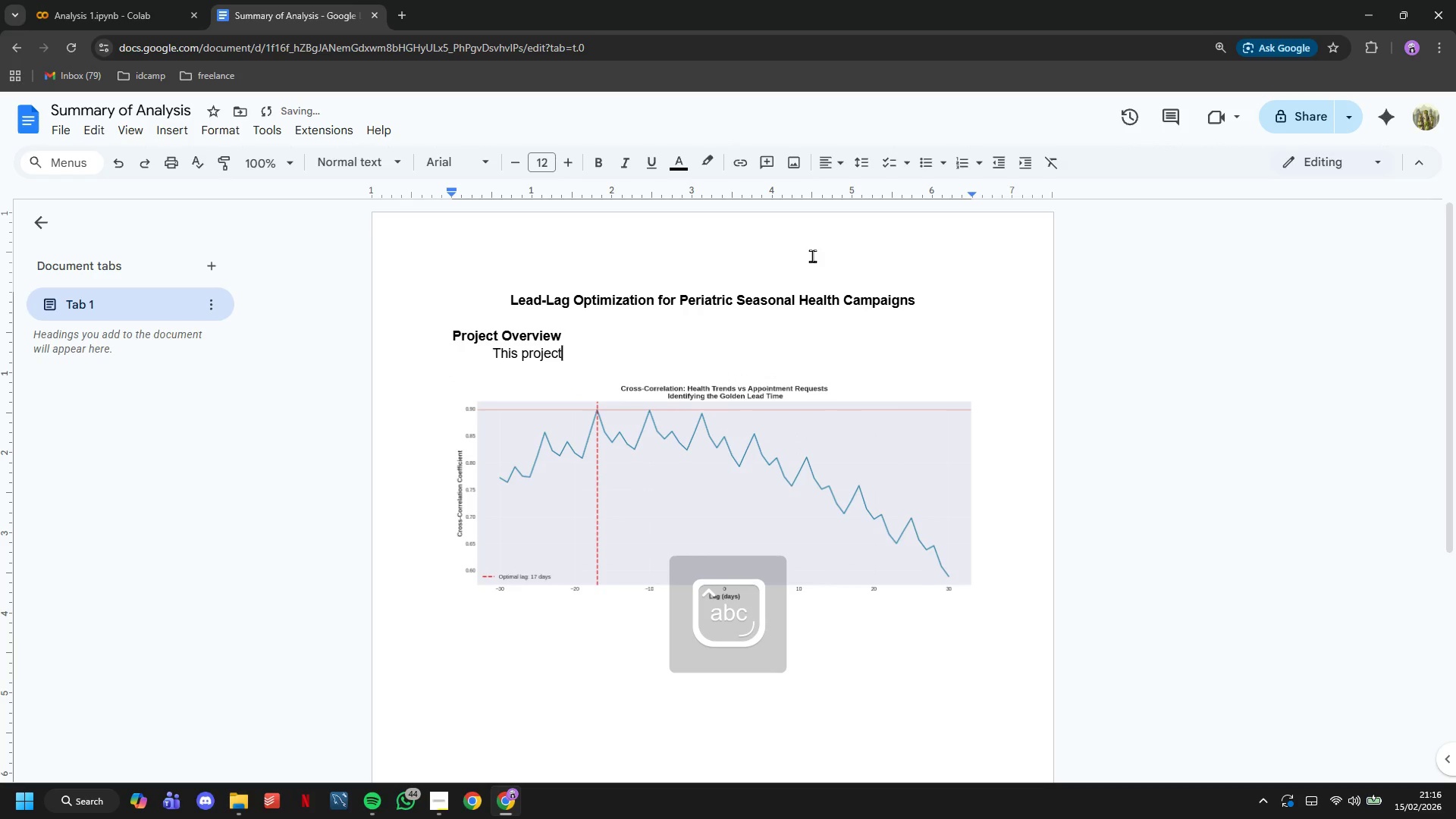 
type( uses numerical analysis to determine the "")
 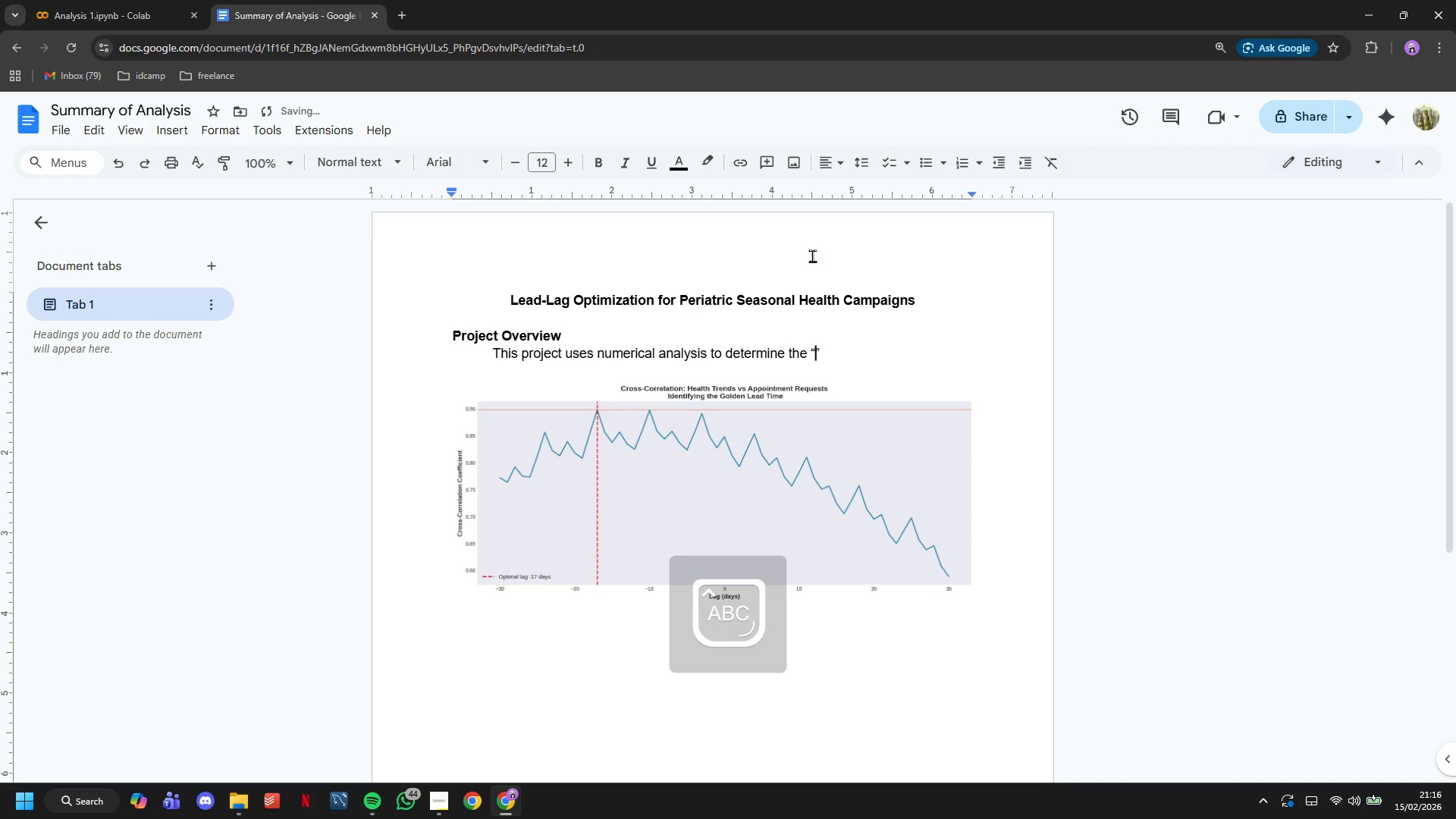 
 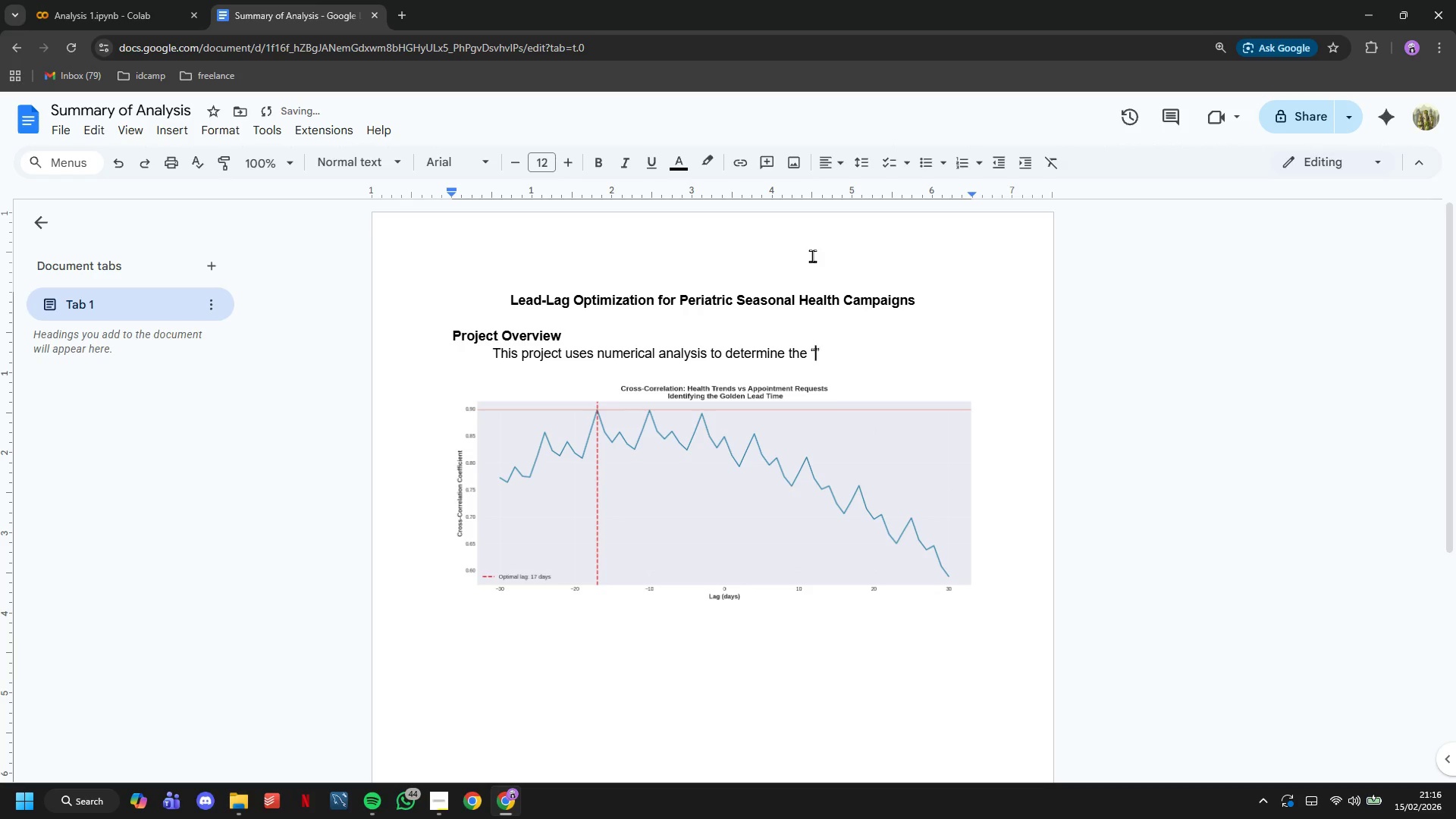 
key(ArrowLeft)
 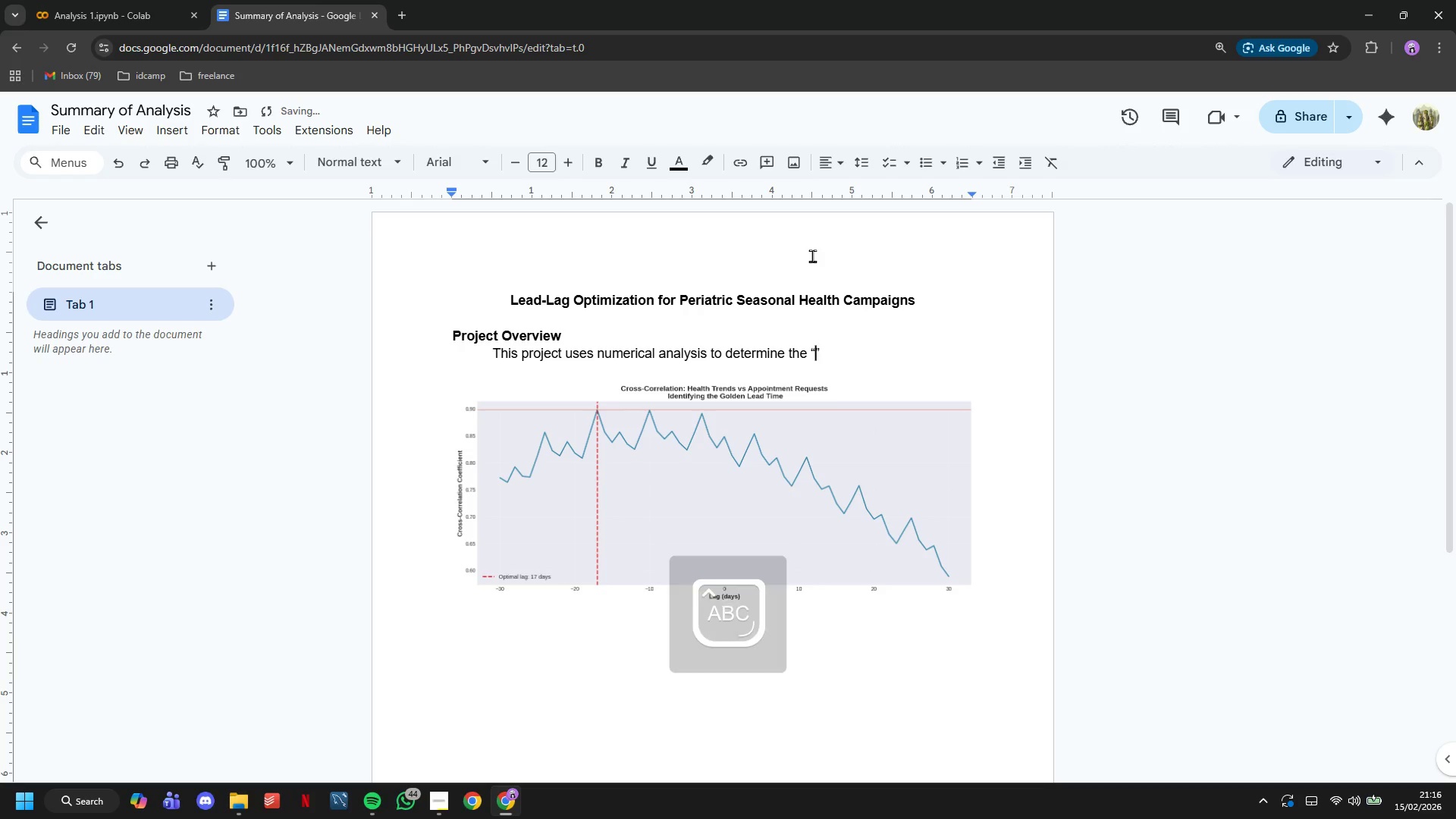 
type(Golden Hour)
key(Backspace)
key(Backspace)
key(Backspace)
key(Backspace)
type(Lead Time)
 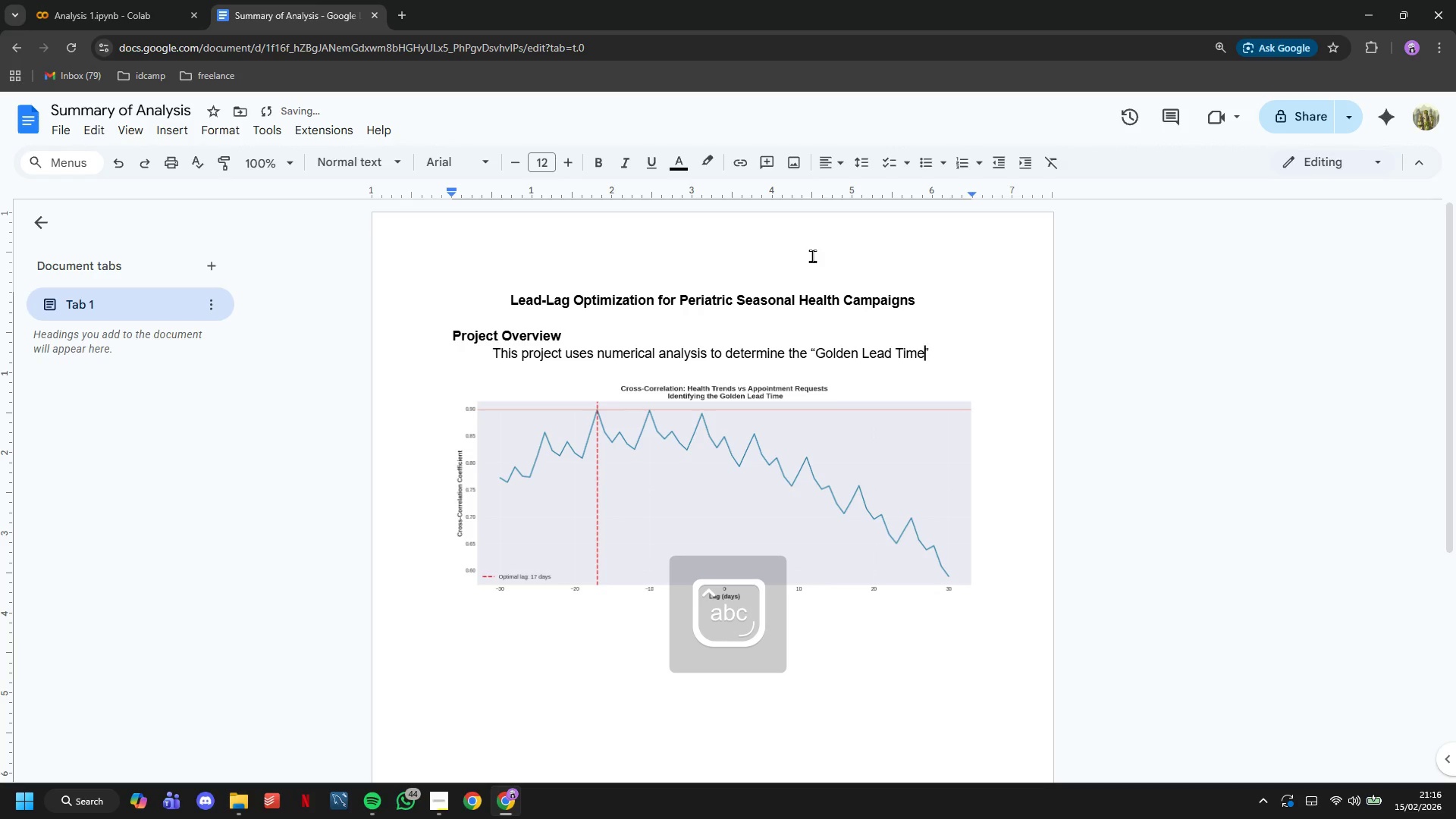 
key(ArrowRight)
 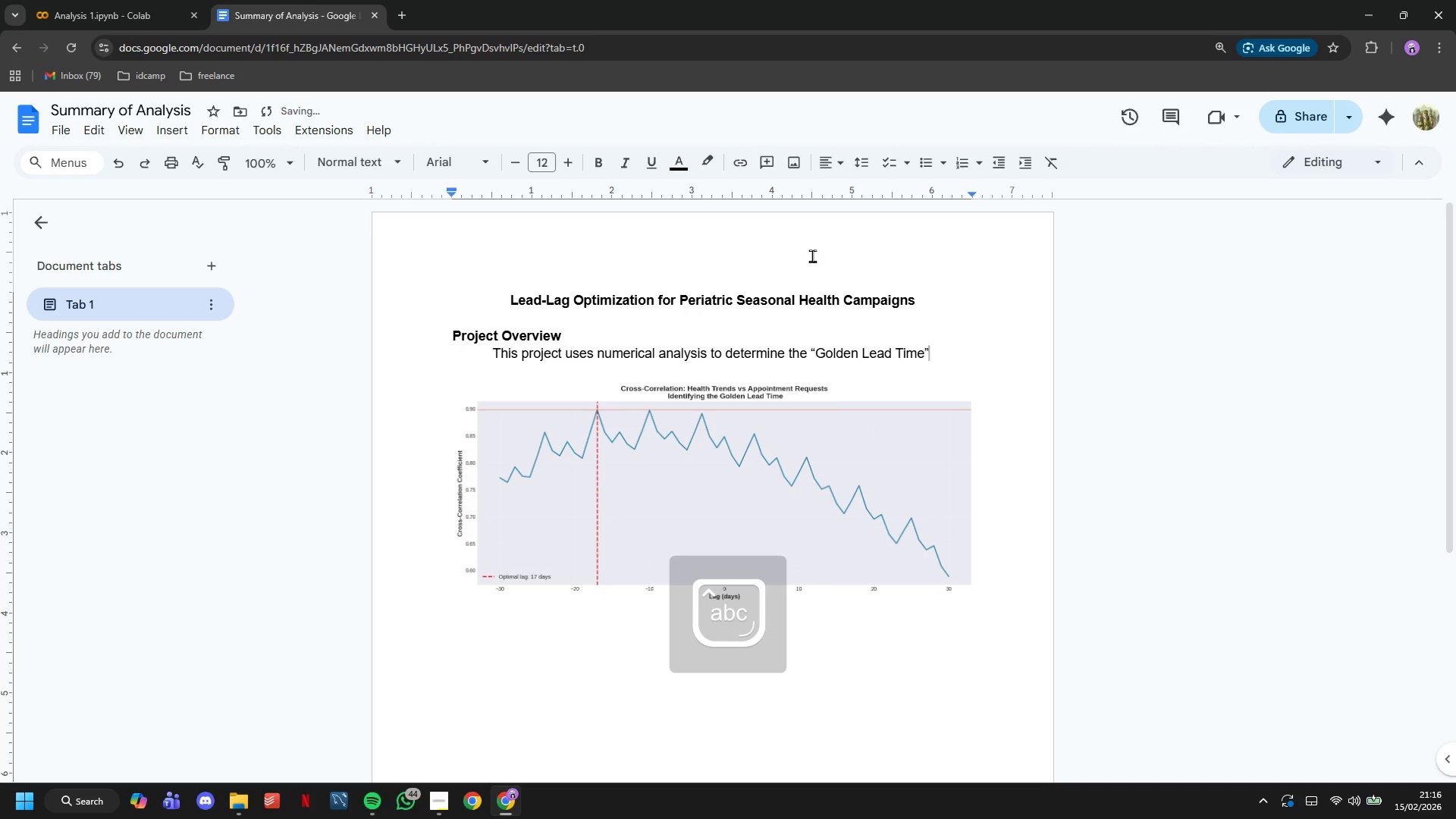 
key(Control+S)
 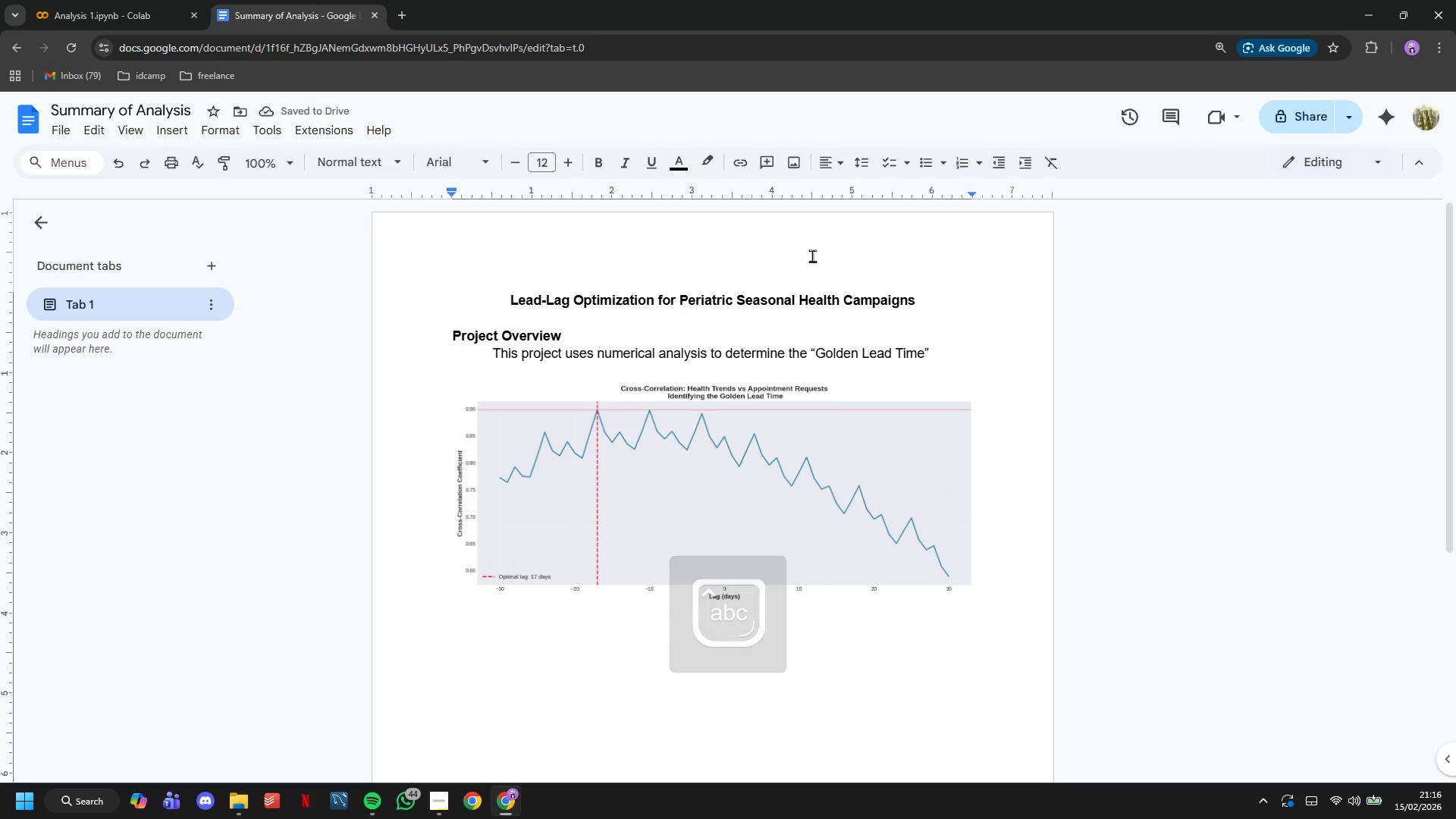 
key(Space)
 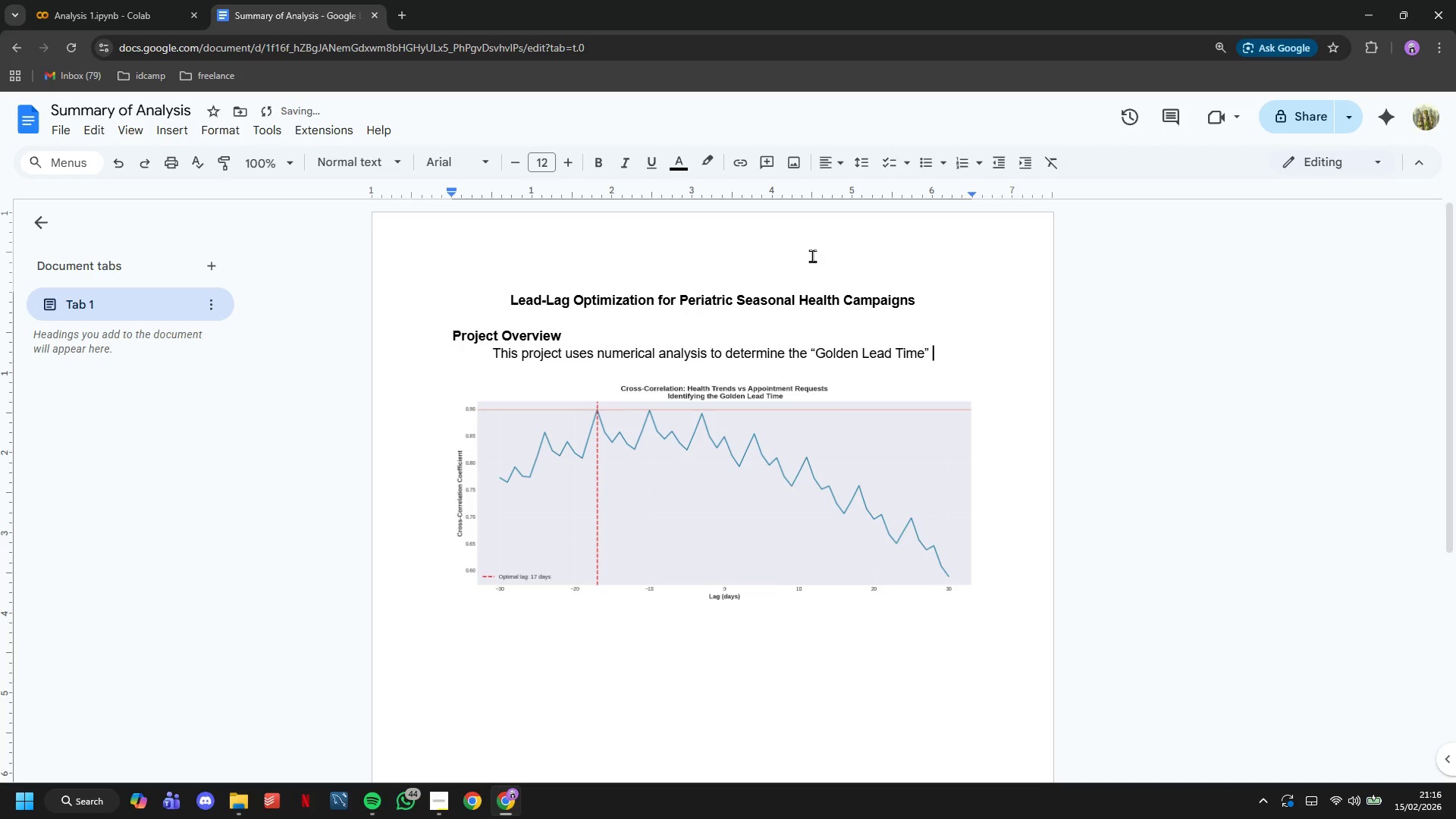 
key(Backspace)
 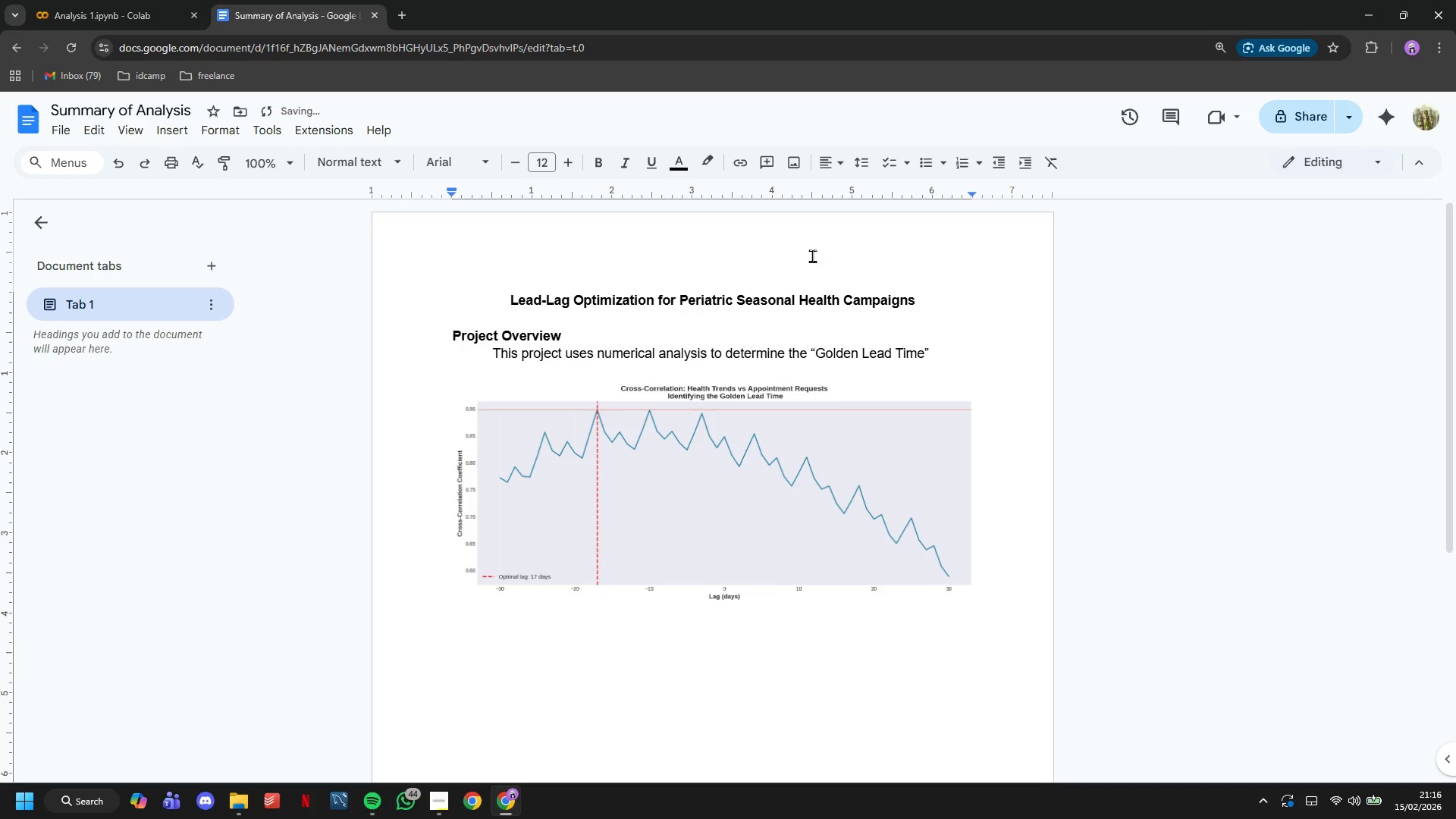 
key(Period)
 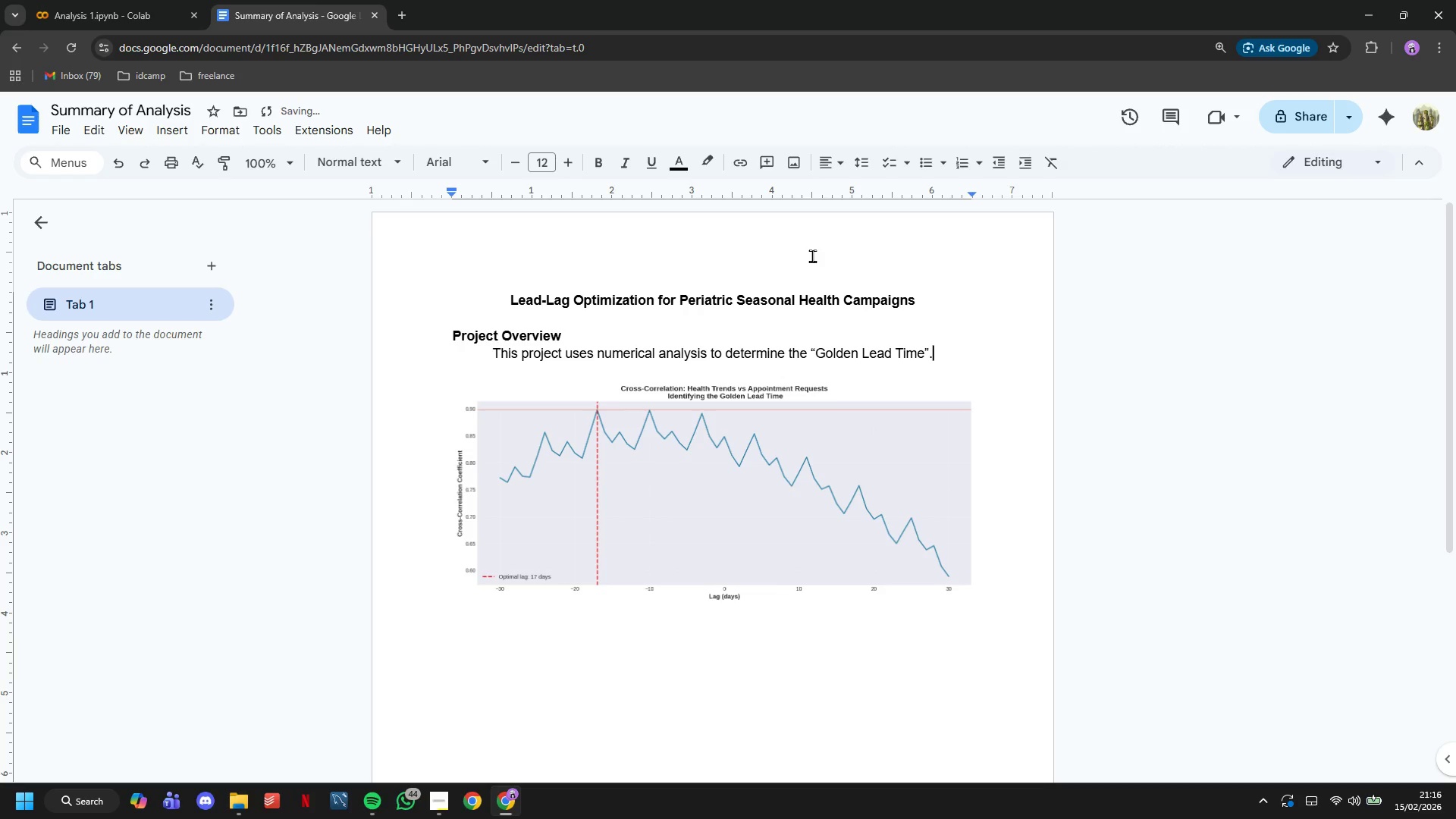 
key(Shift+ShiftLeft)
 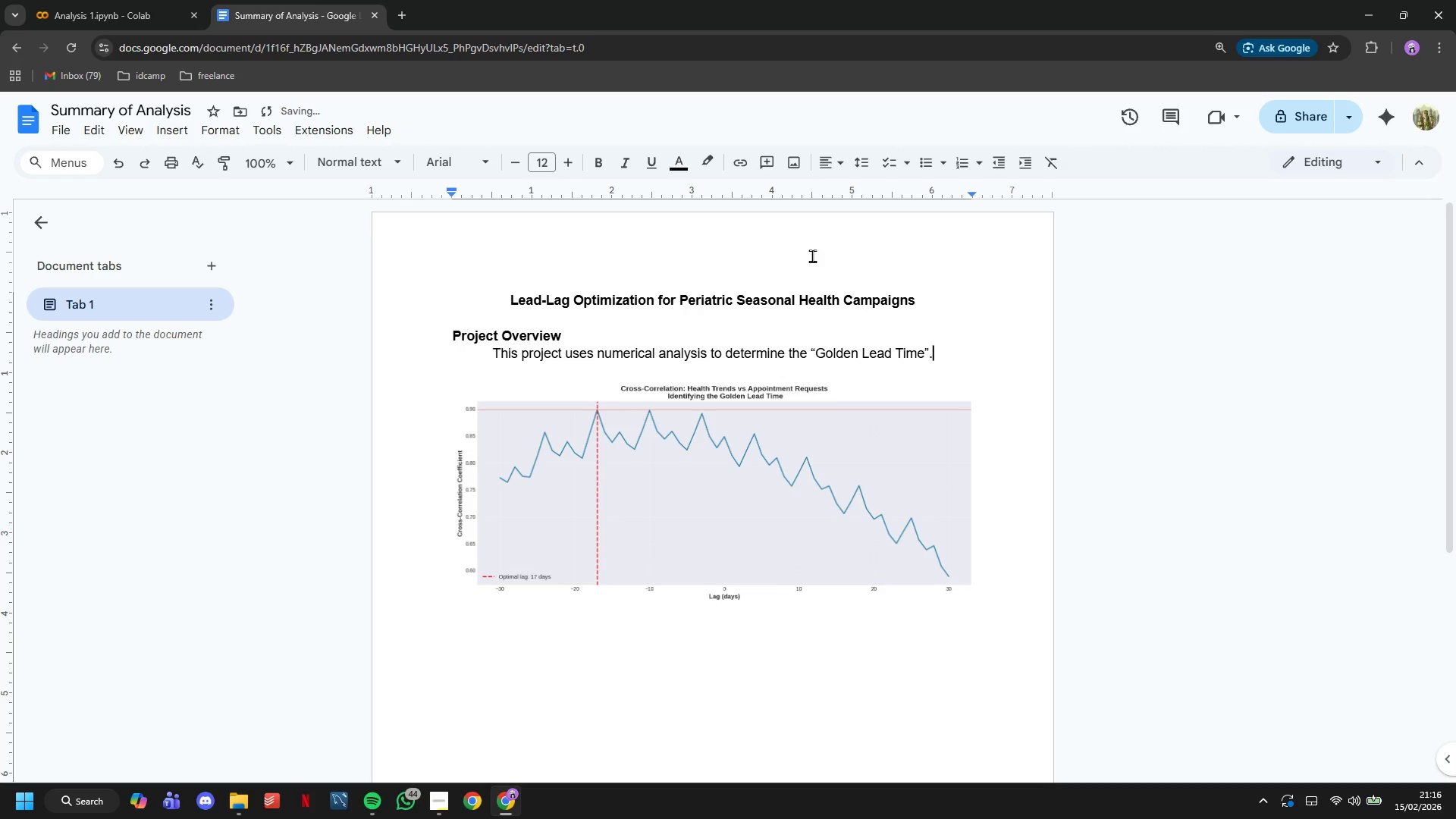 
key(Control+S)
 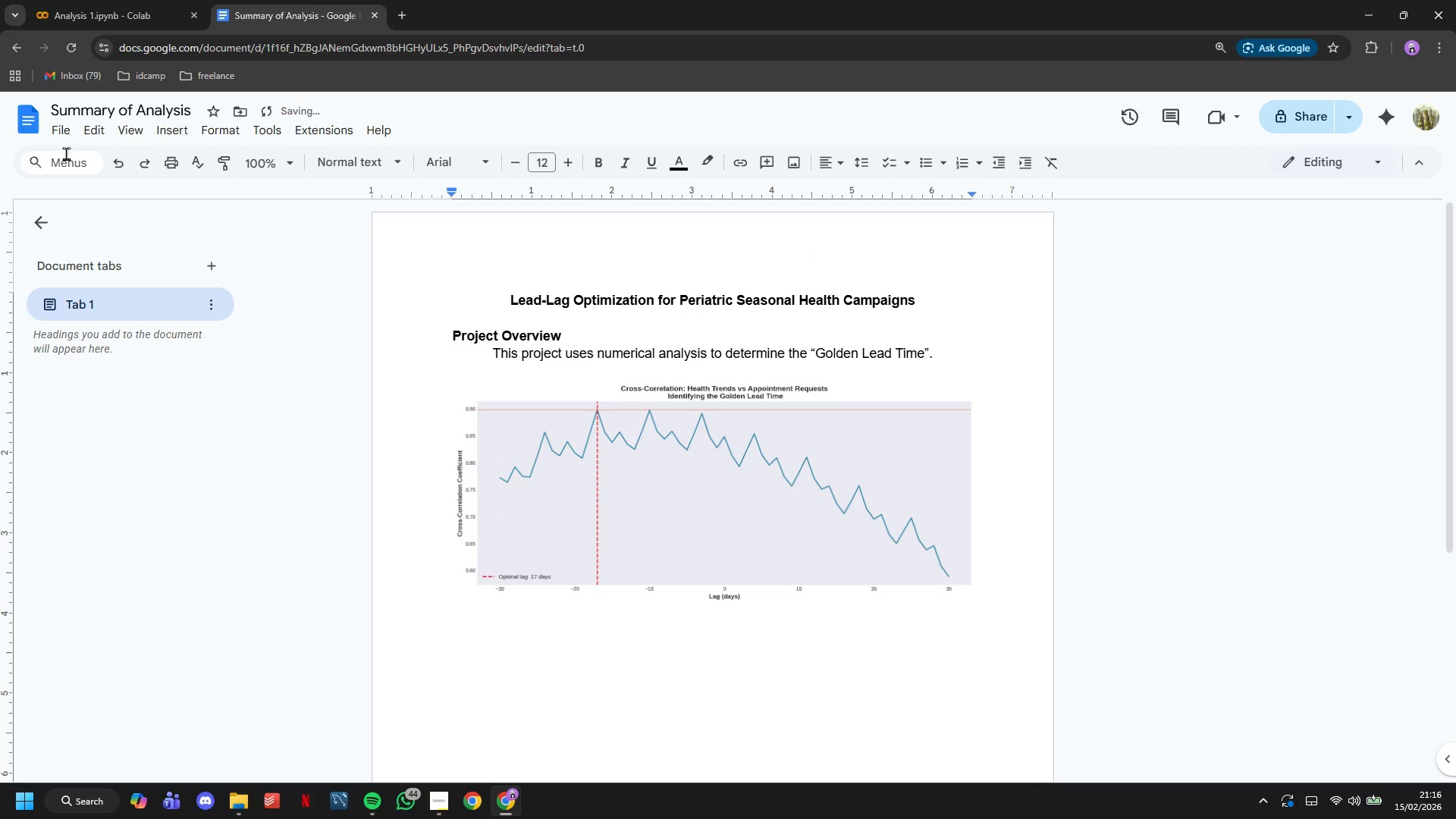 
left_click_drag(start_coordinate=[63, 142], to_coordinate=[61, 135])
 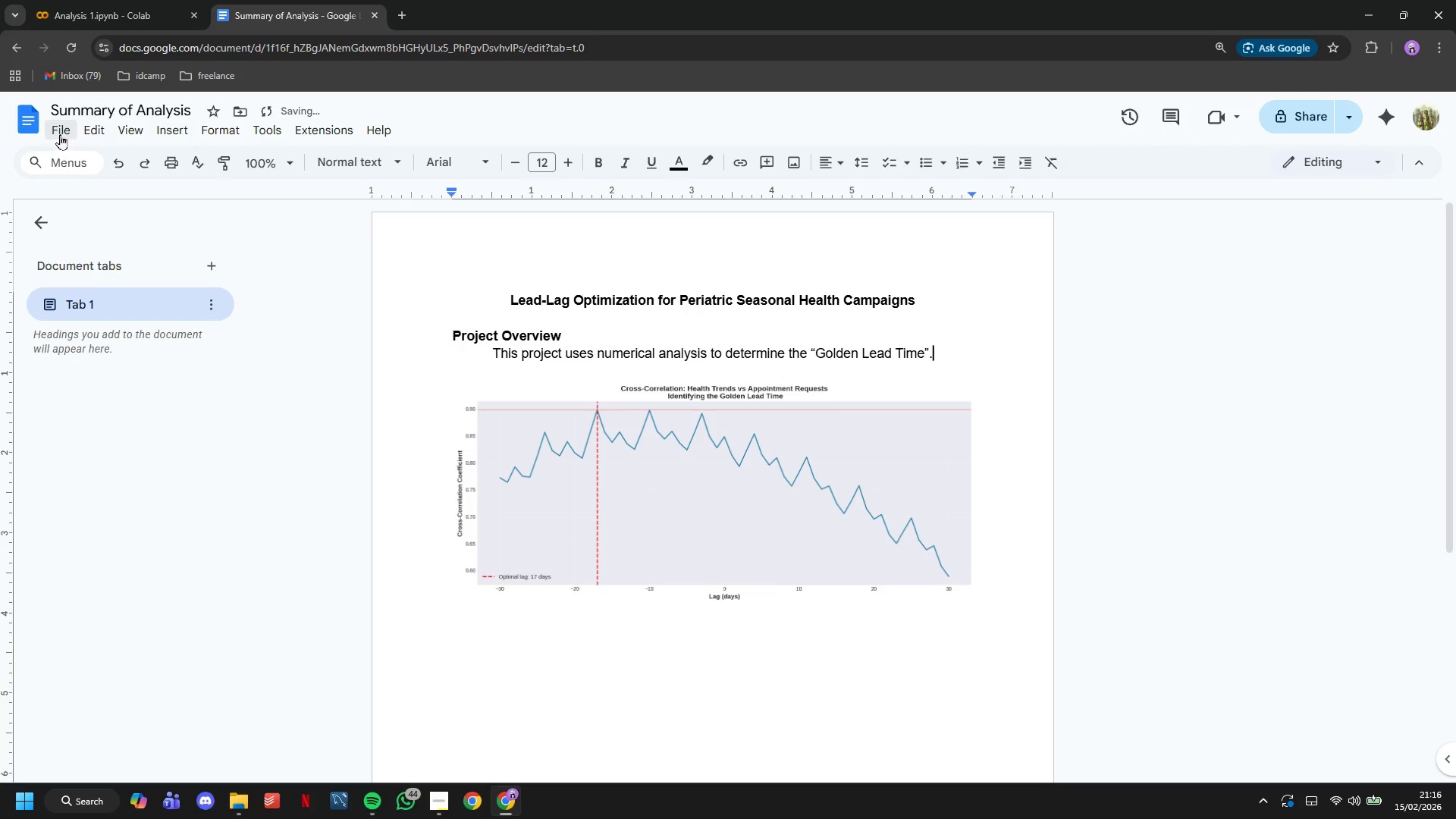 
double_click([60, 134])